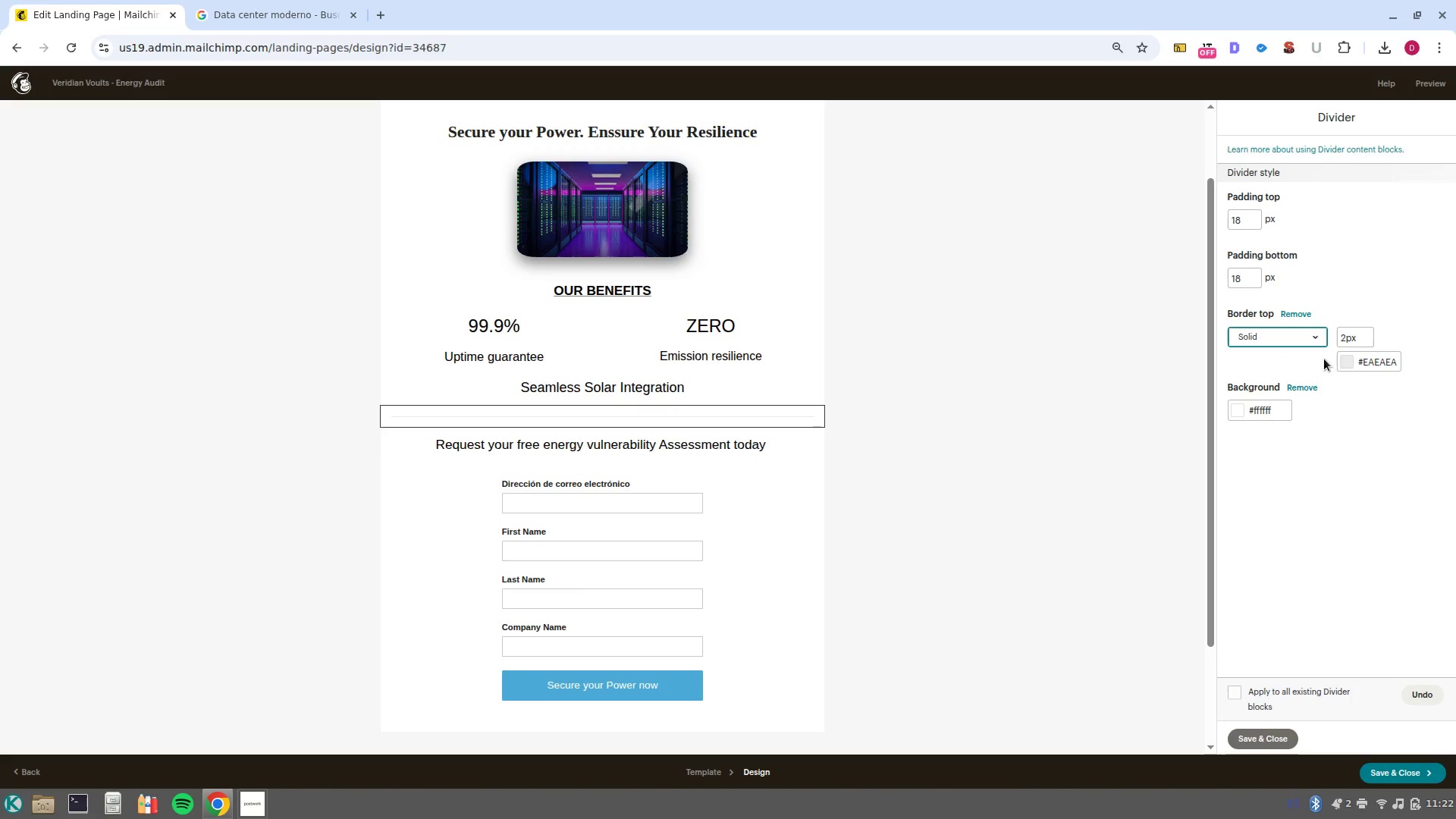 
left_click([1351, 363])
 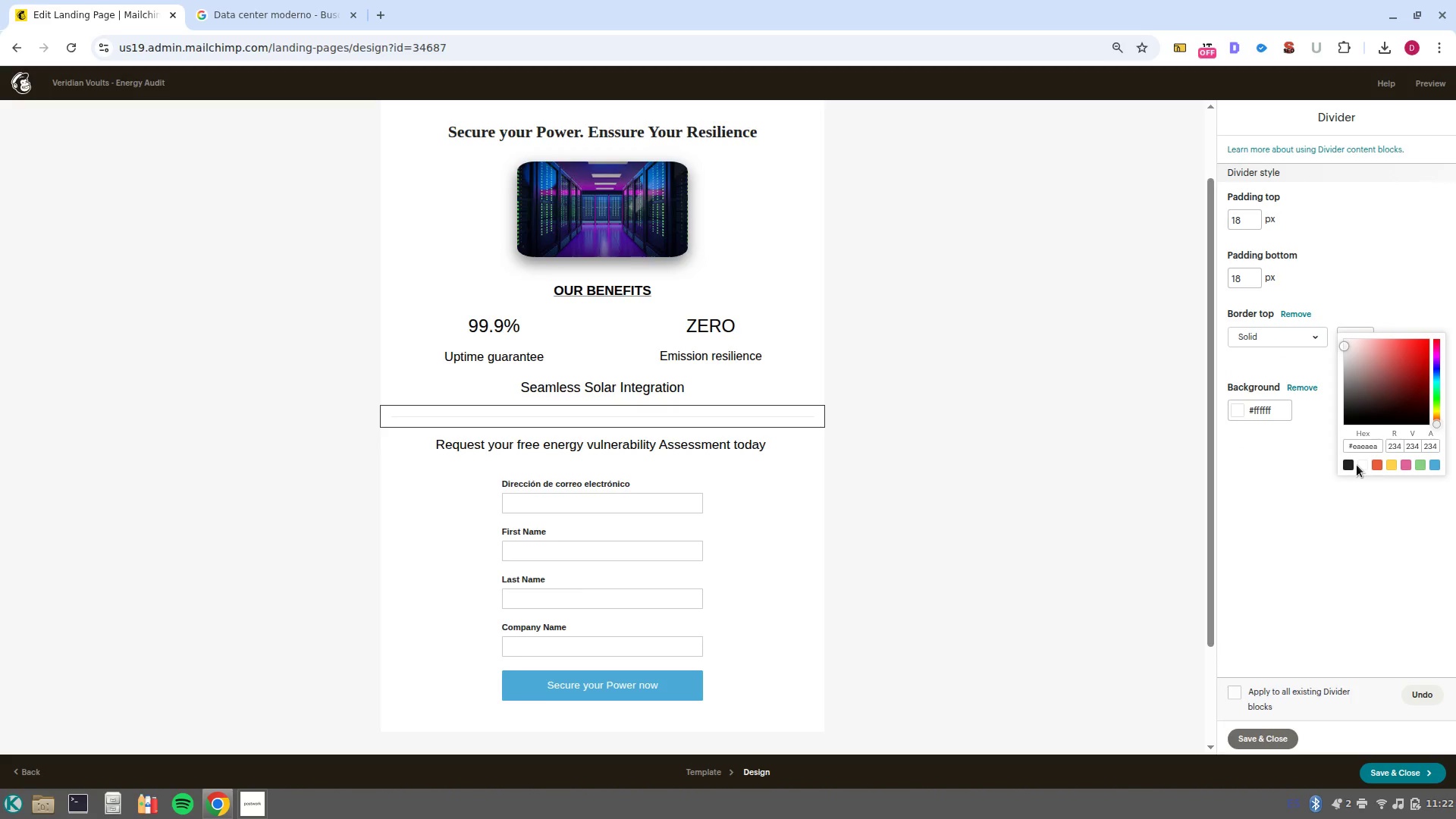 
left_click([1345, 464])
 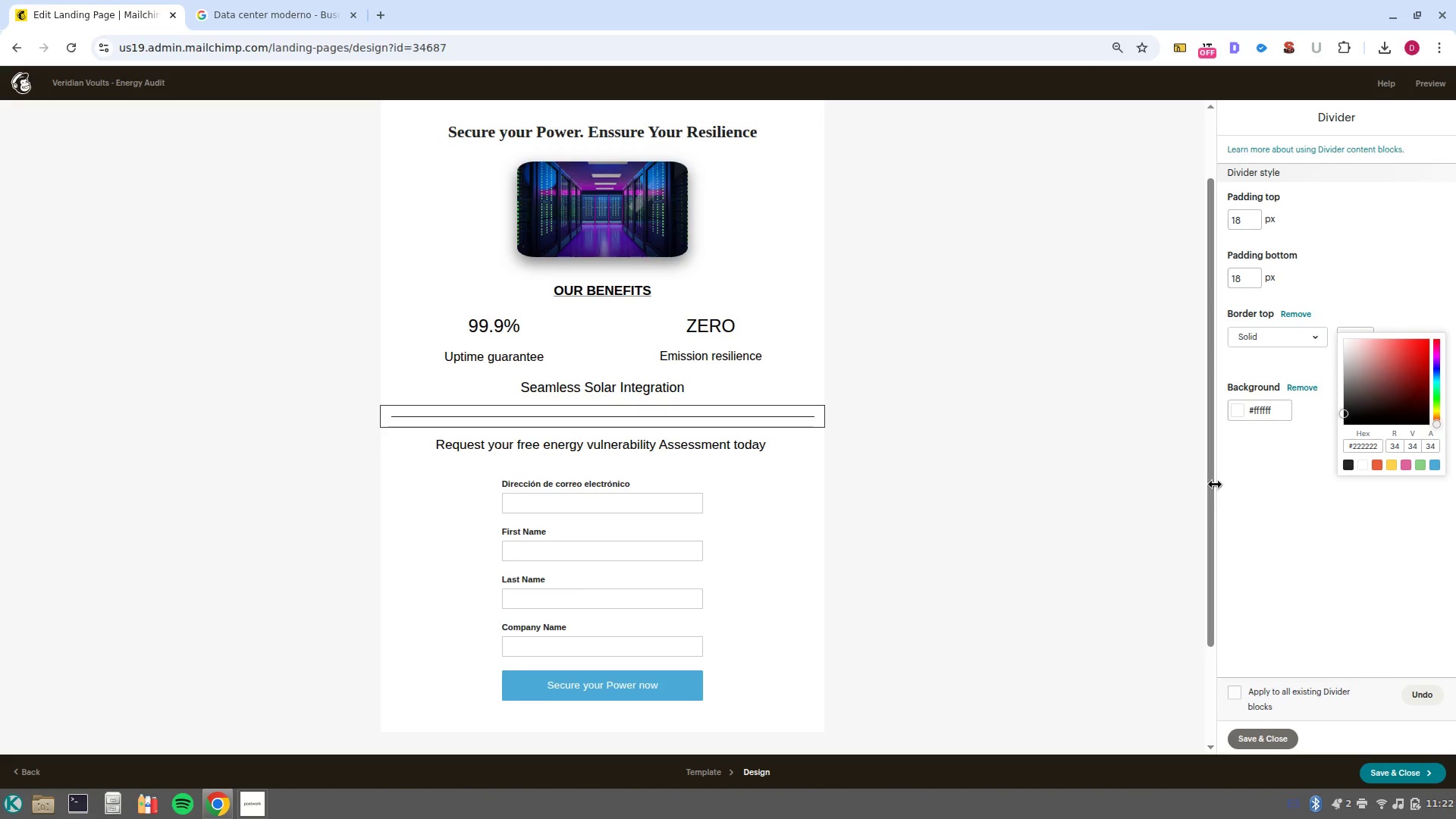 
left_click([1229, 507])
 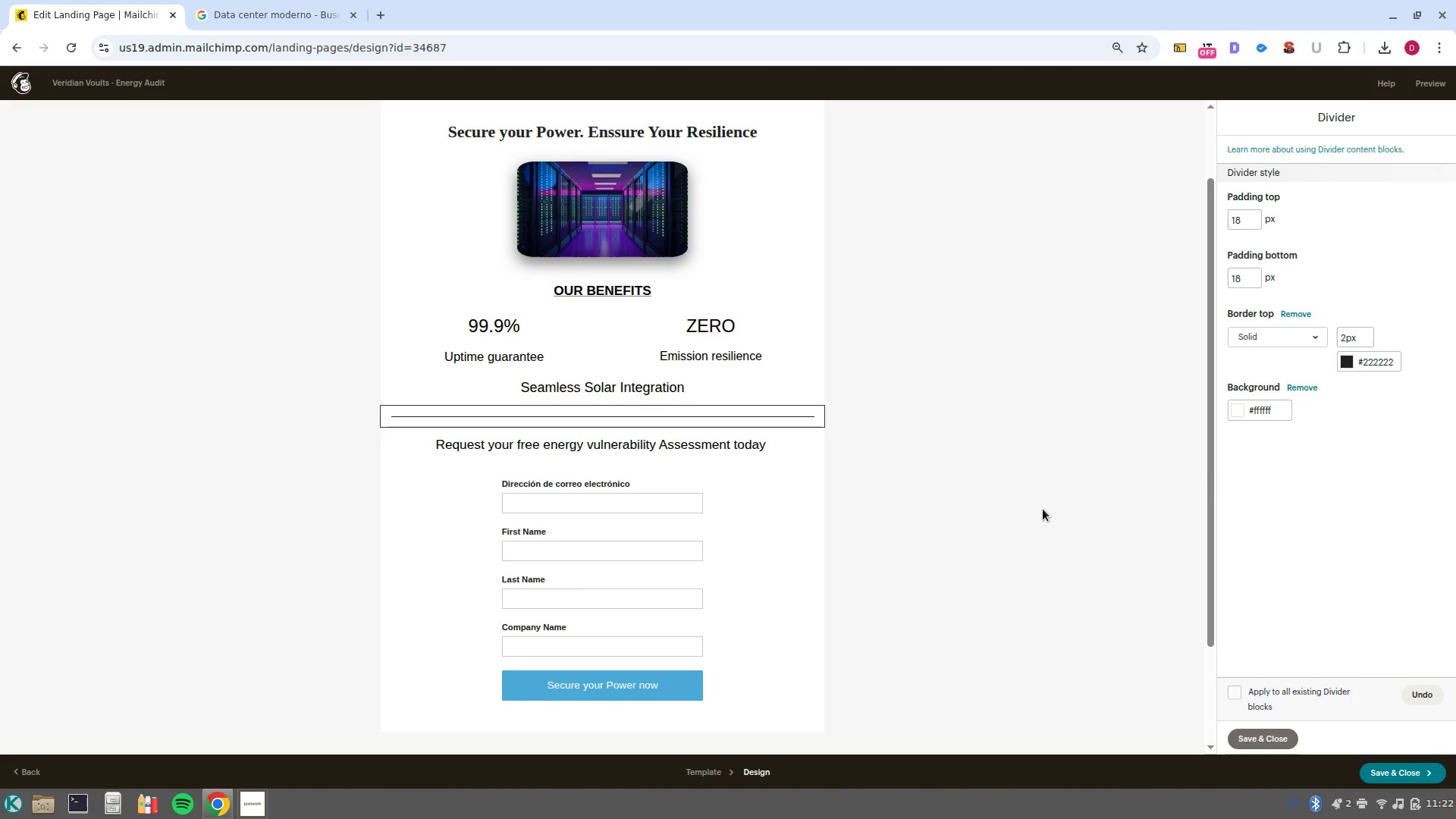 
left_click([1049, 505])
 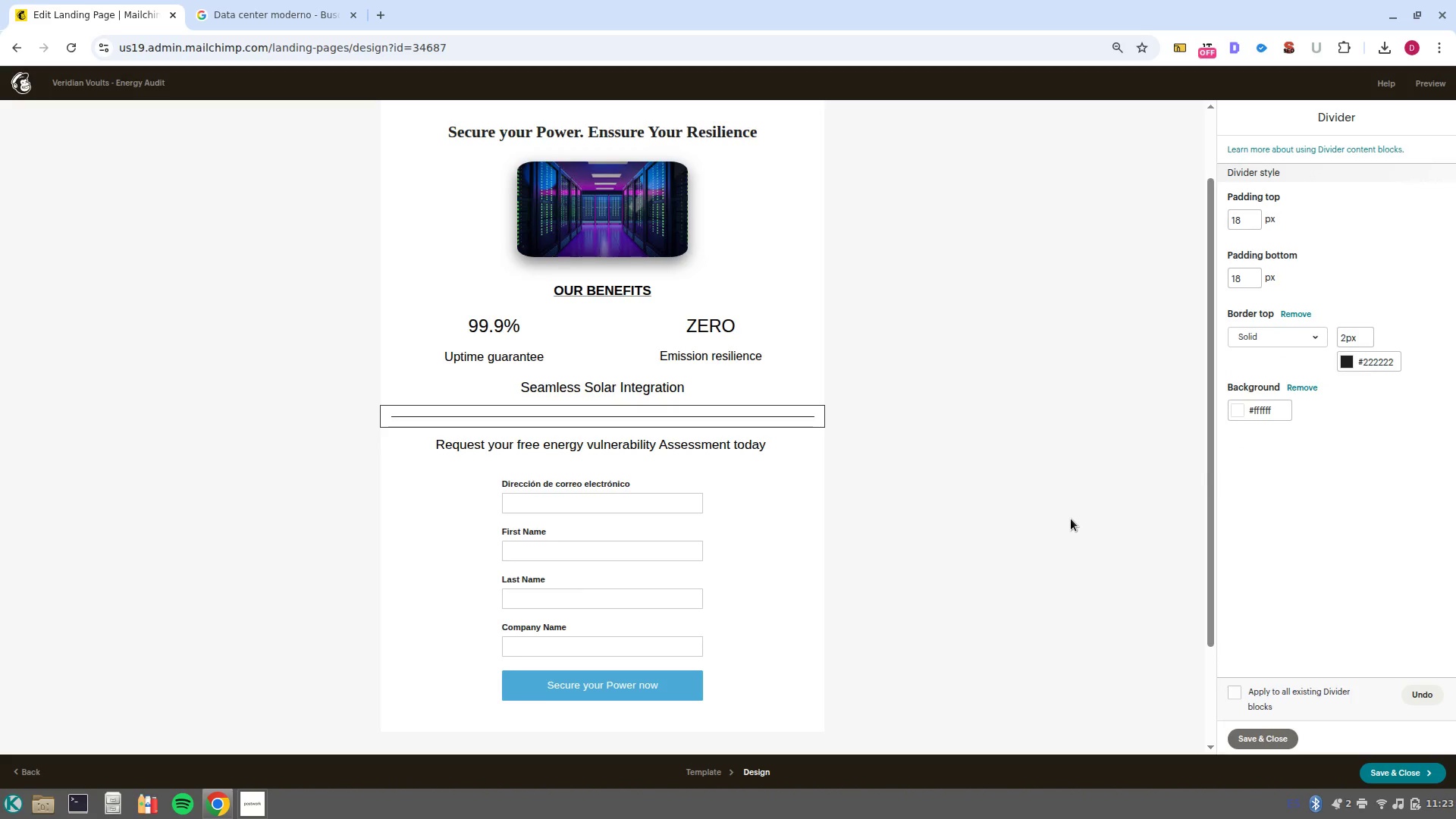 
scroll: coordinate [1071, 519], scroll_direction: down, amount: 1.0
 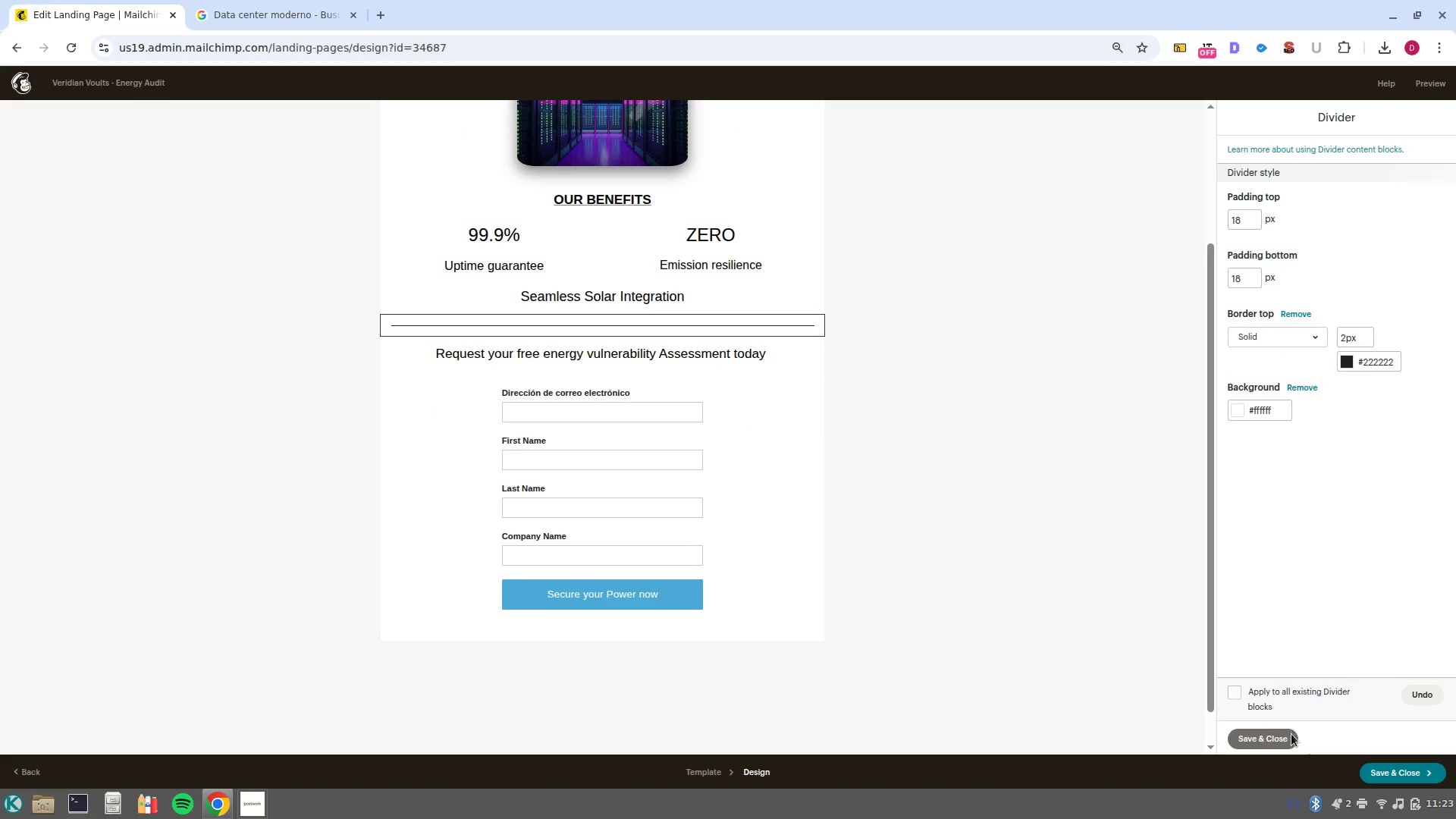 
left_click([1288, 739])
 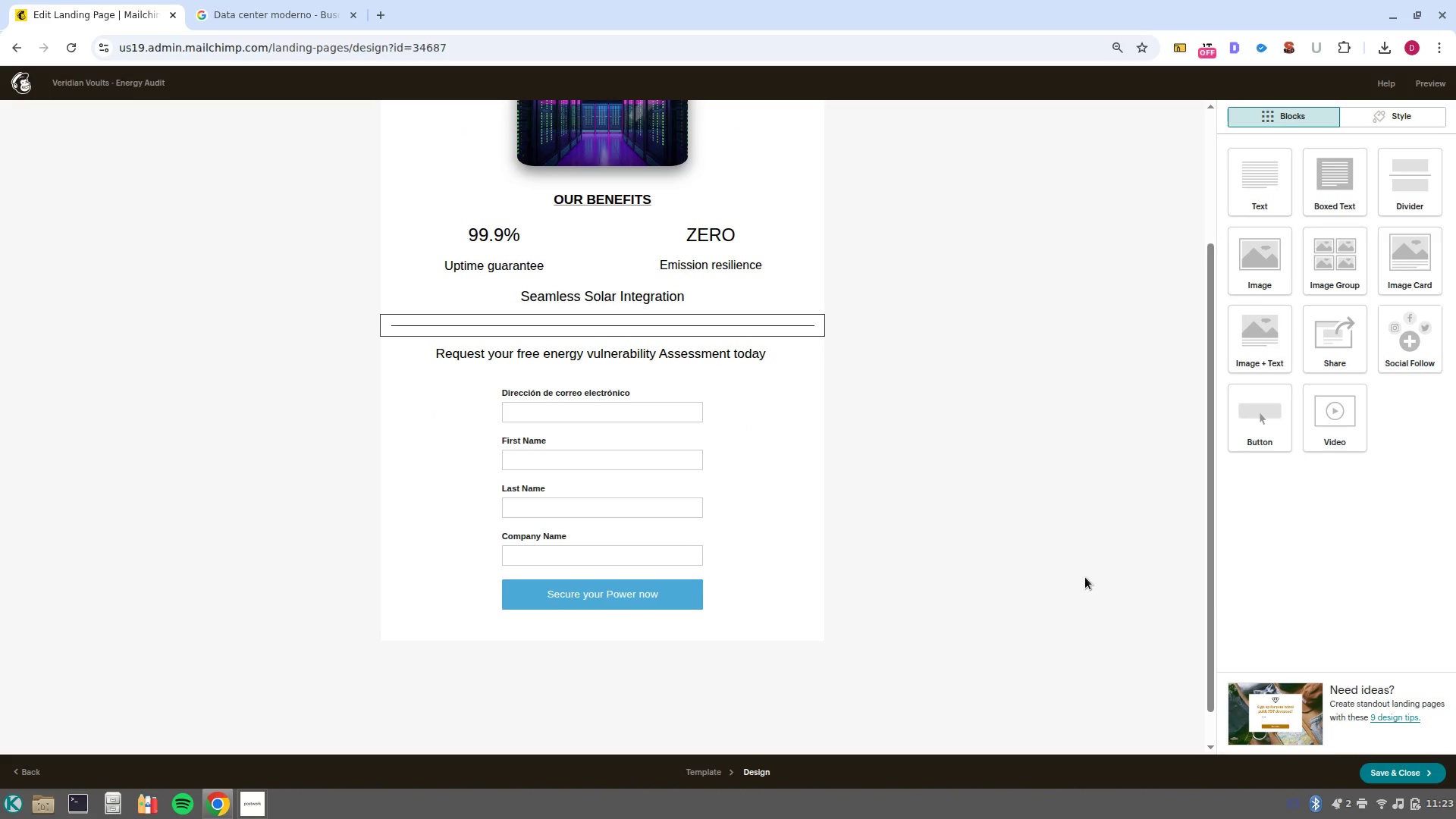 
left_click([1081, 576])
 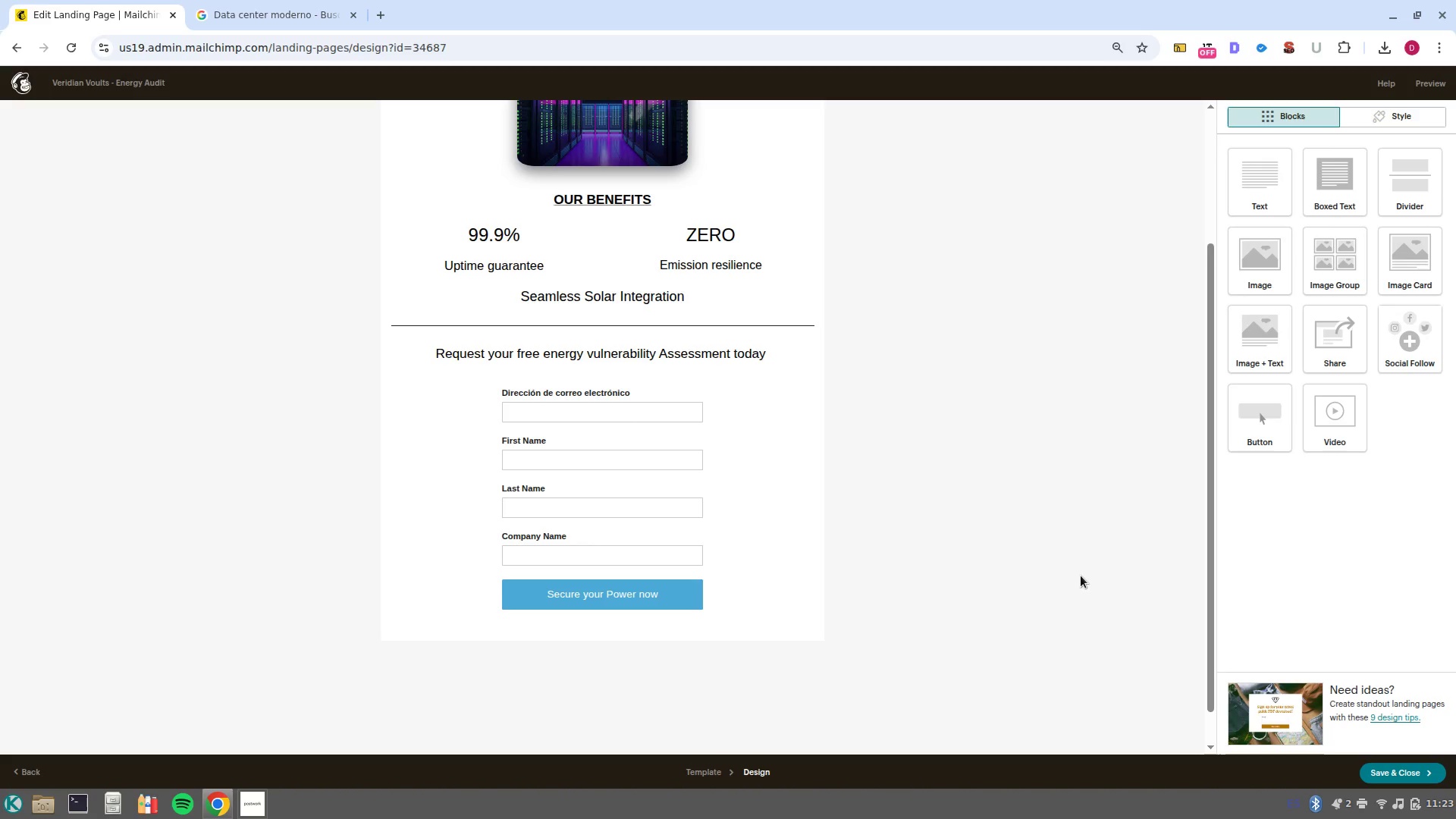 
scroll: coordinate [1075, 595], scroll_direction: up, amount: 1.0
 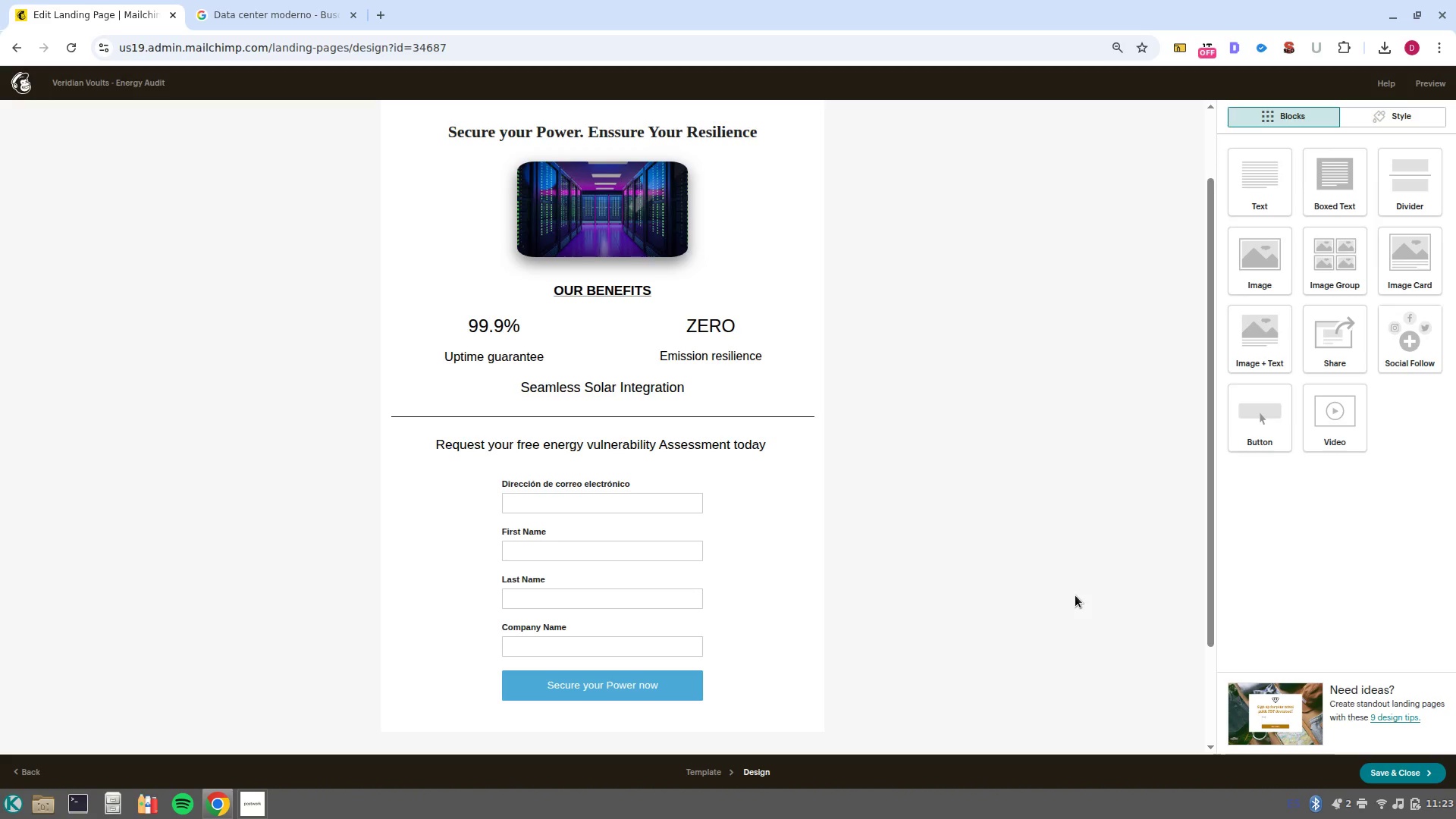 
wait(53.45)
 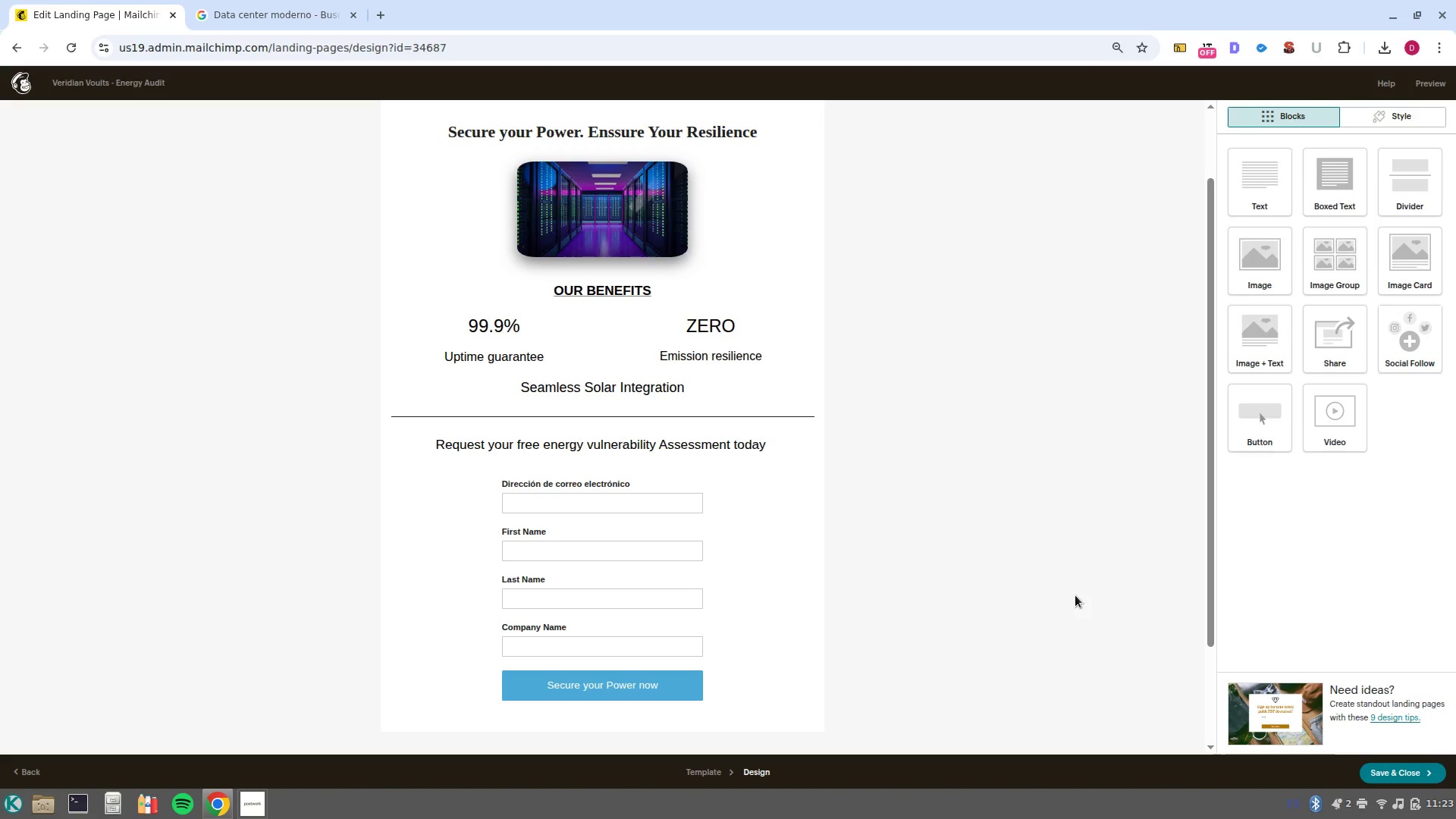 
left_click([785, 606])
 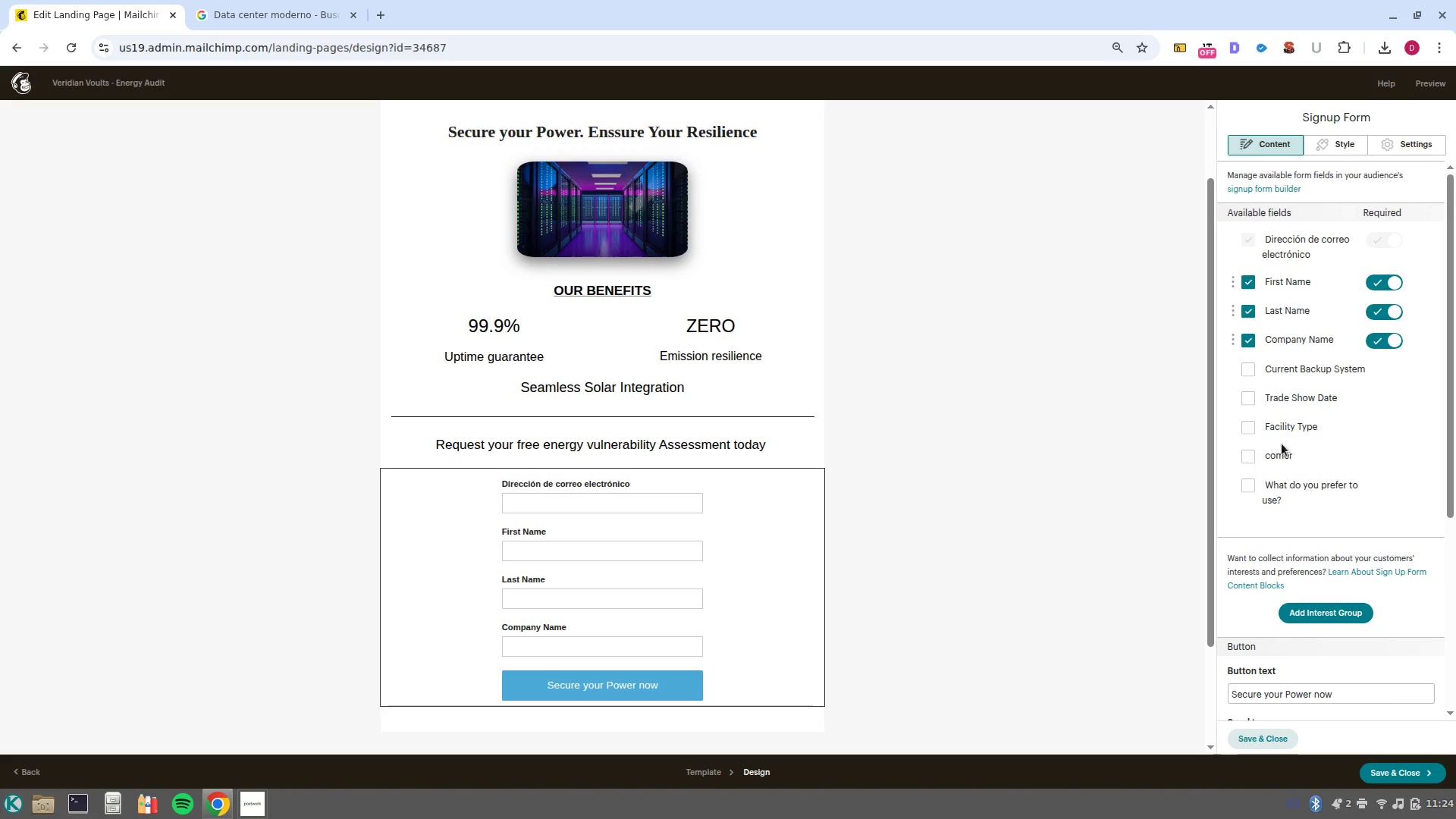 
scroll: coordinate [1303, 472], scroll_direction: down, amount: 1.0
 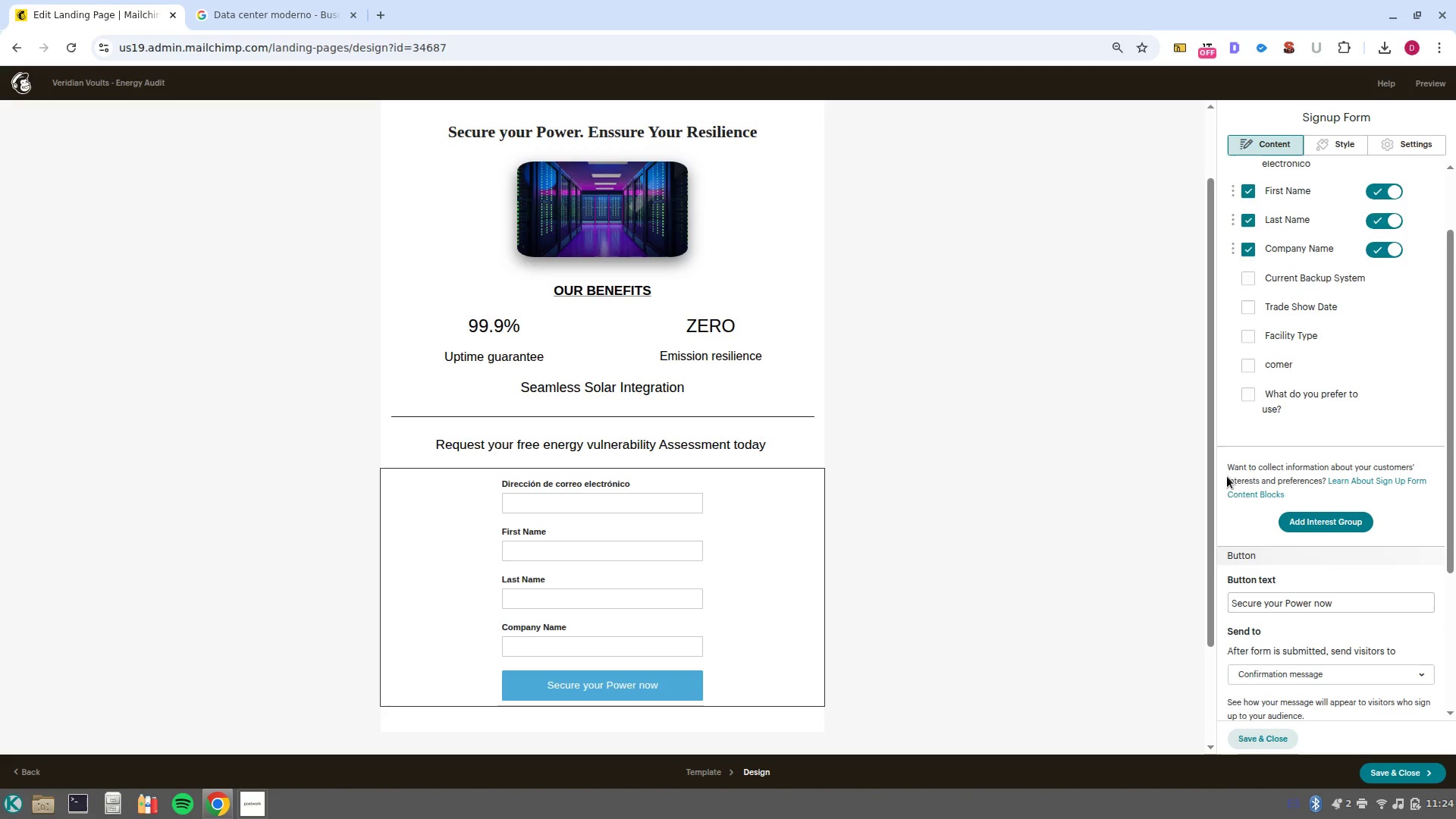 
scroll: coordinate [1228, 473], scroll_direction: up, amount: 2.0
 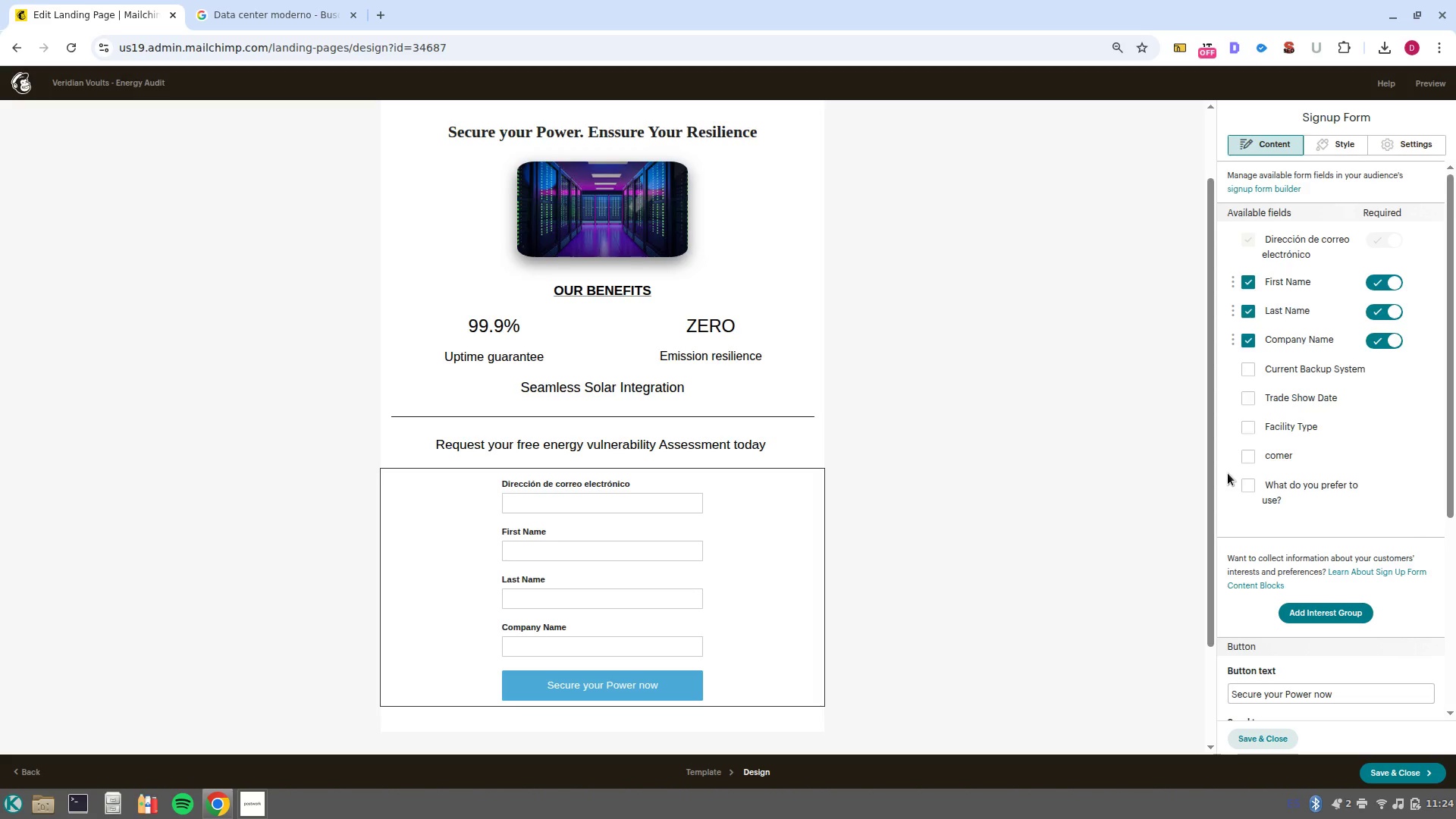 
wait(22.24)
 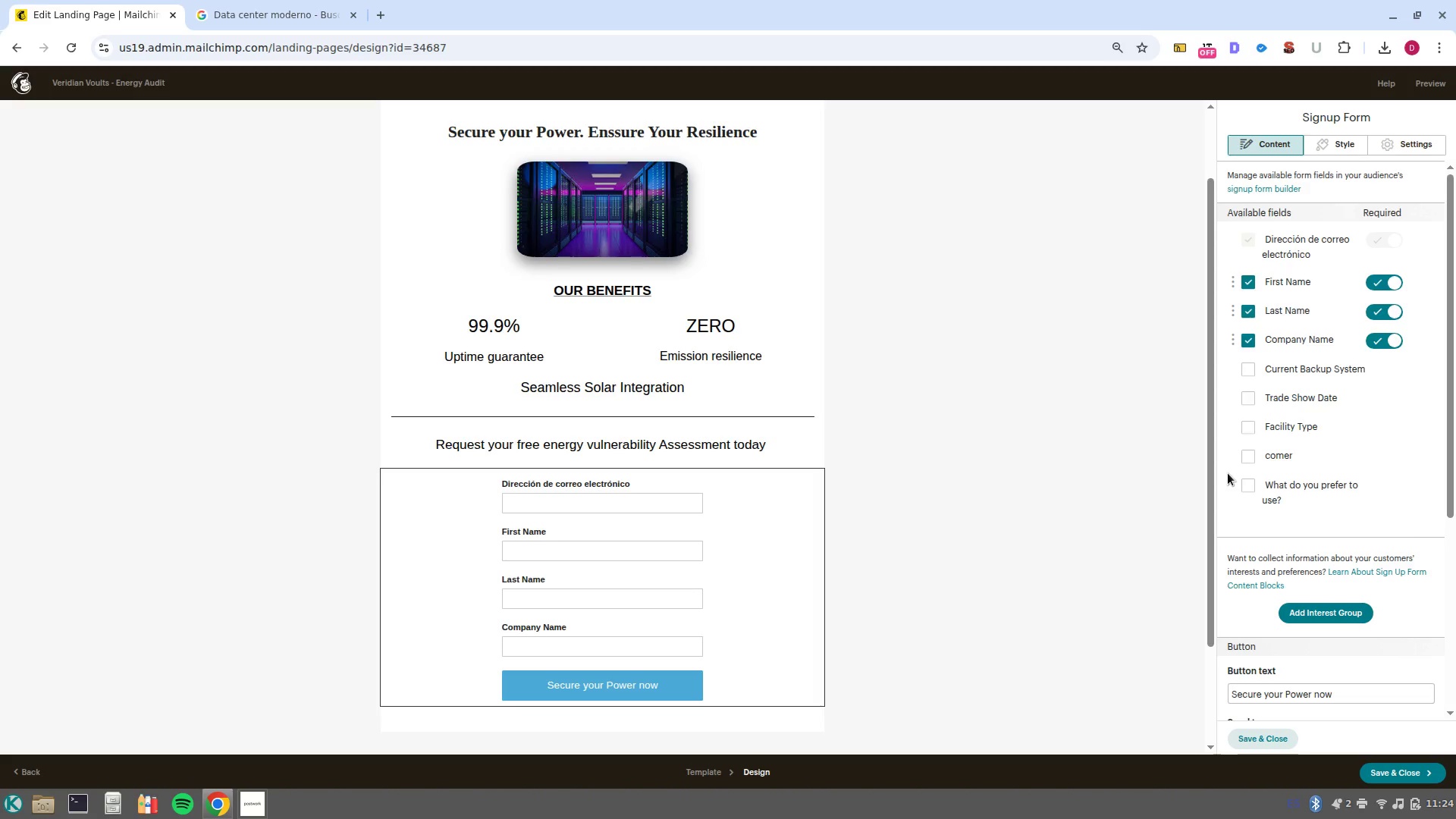 
left_click([1398, 772])
 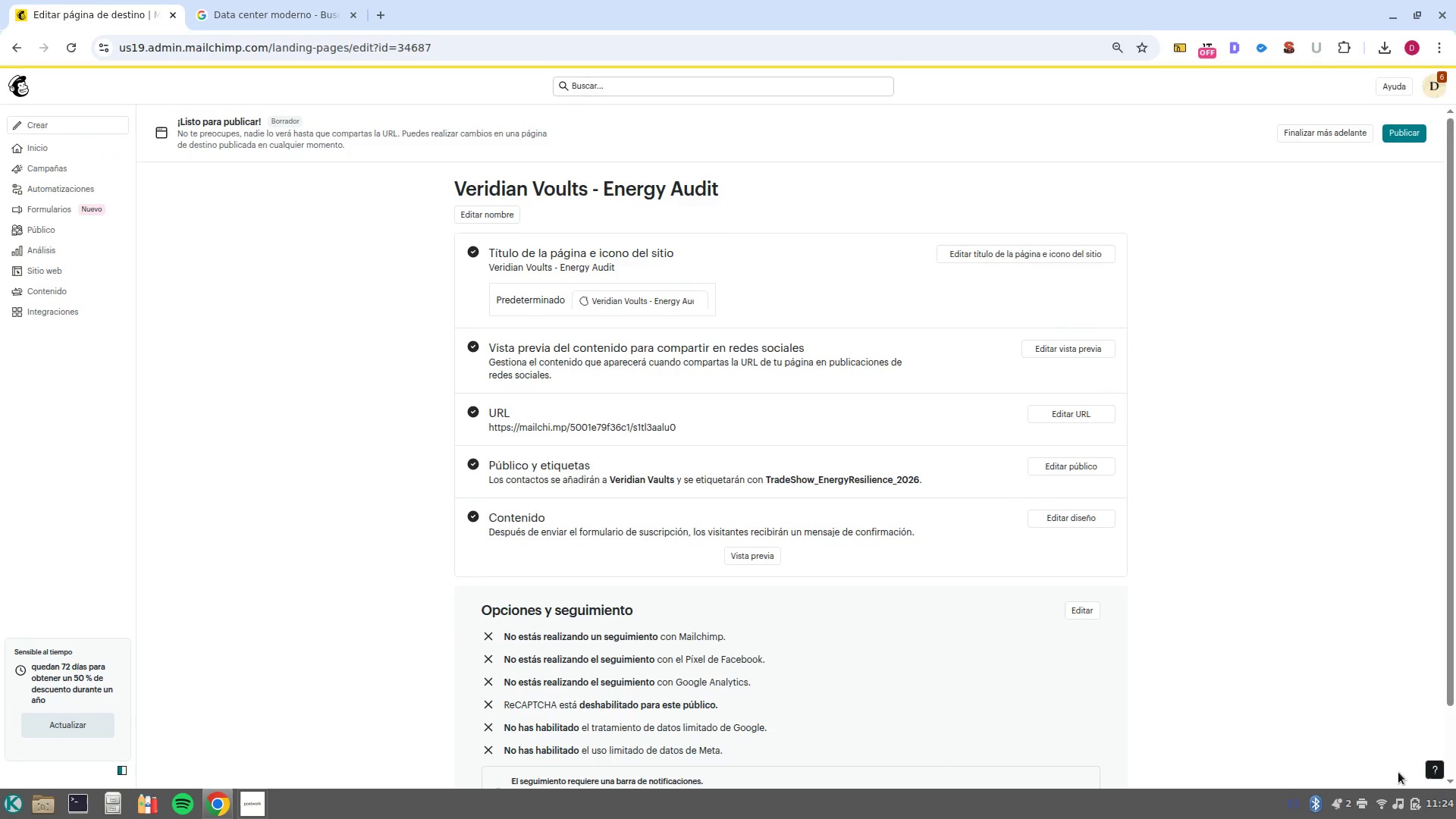 
wait(10.9)
 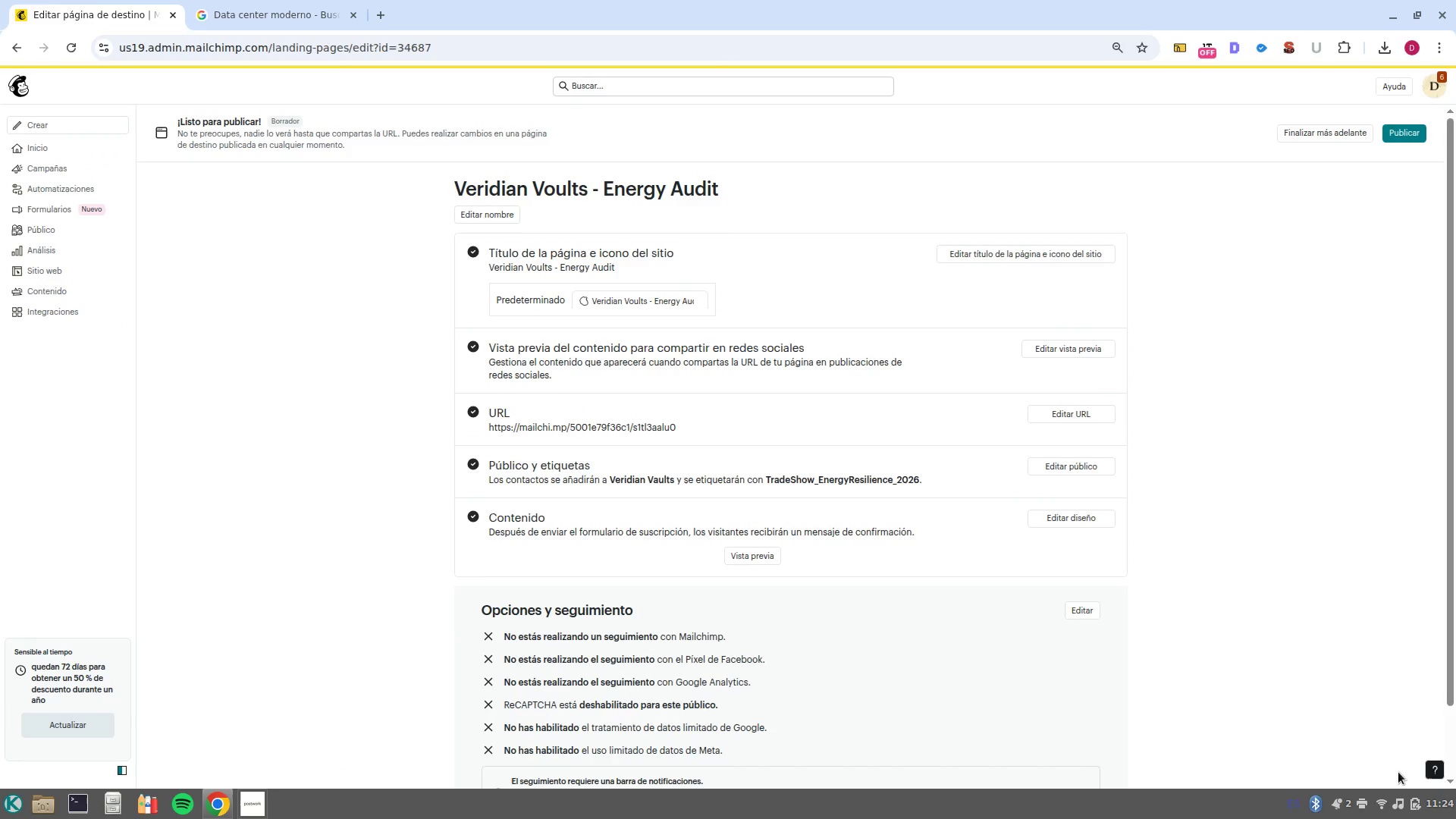 
left_click([1071, 460])
 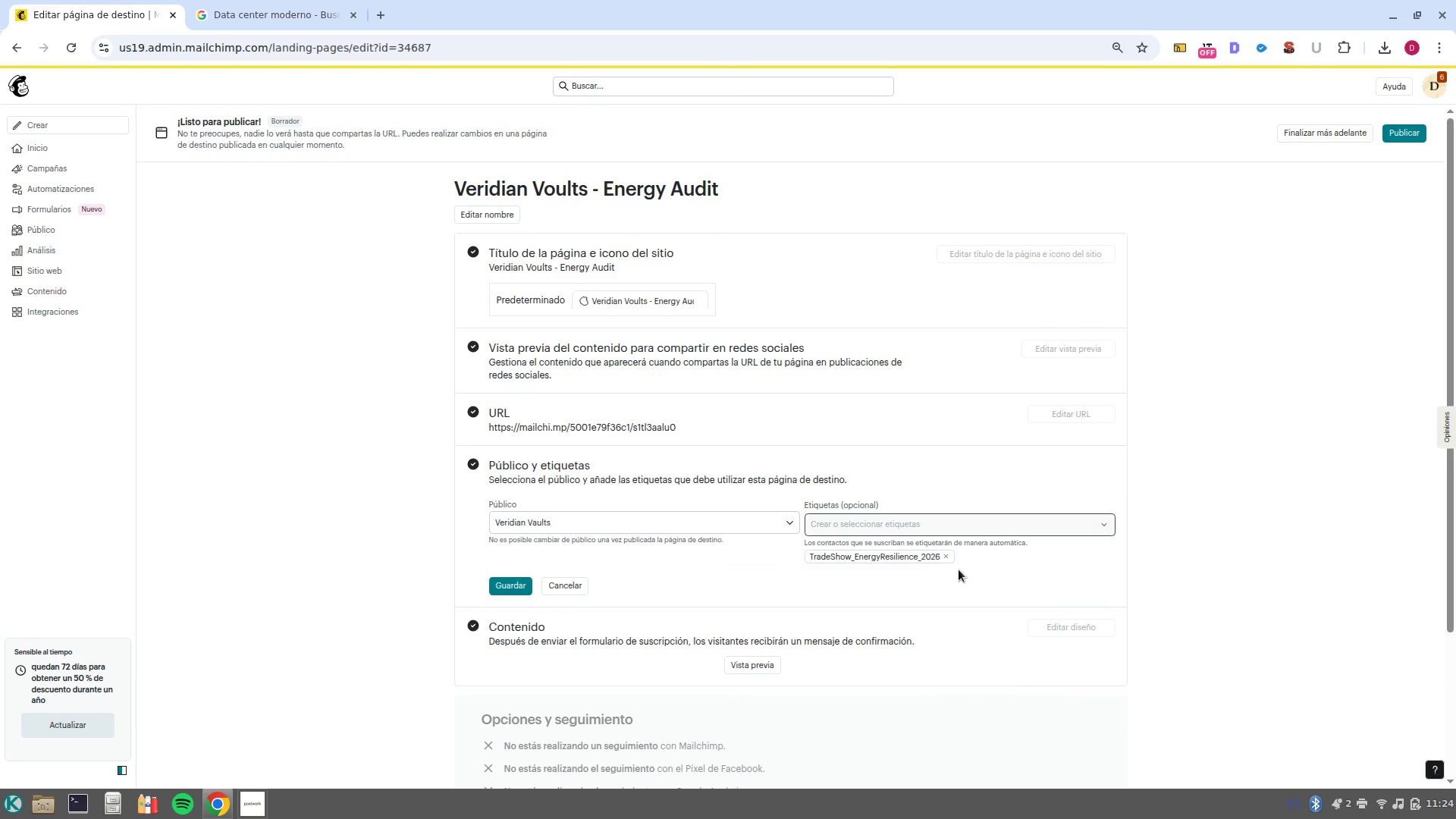 
left_click([944, 562])
 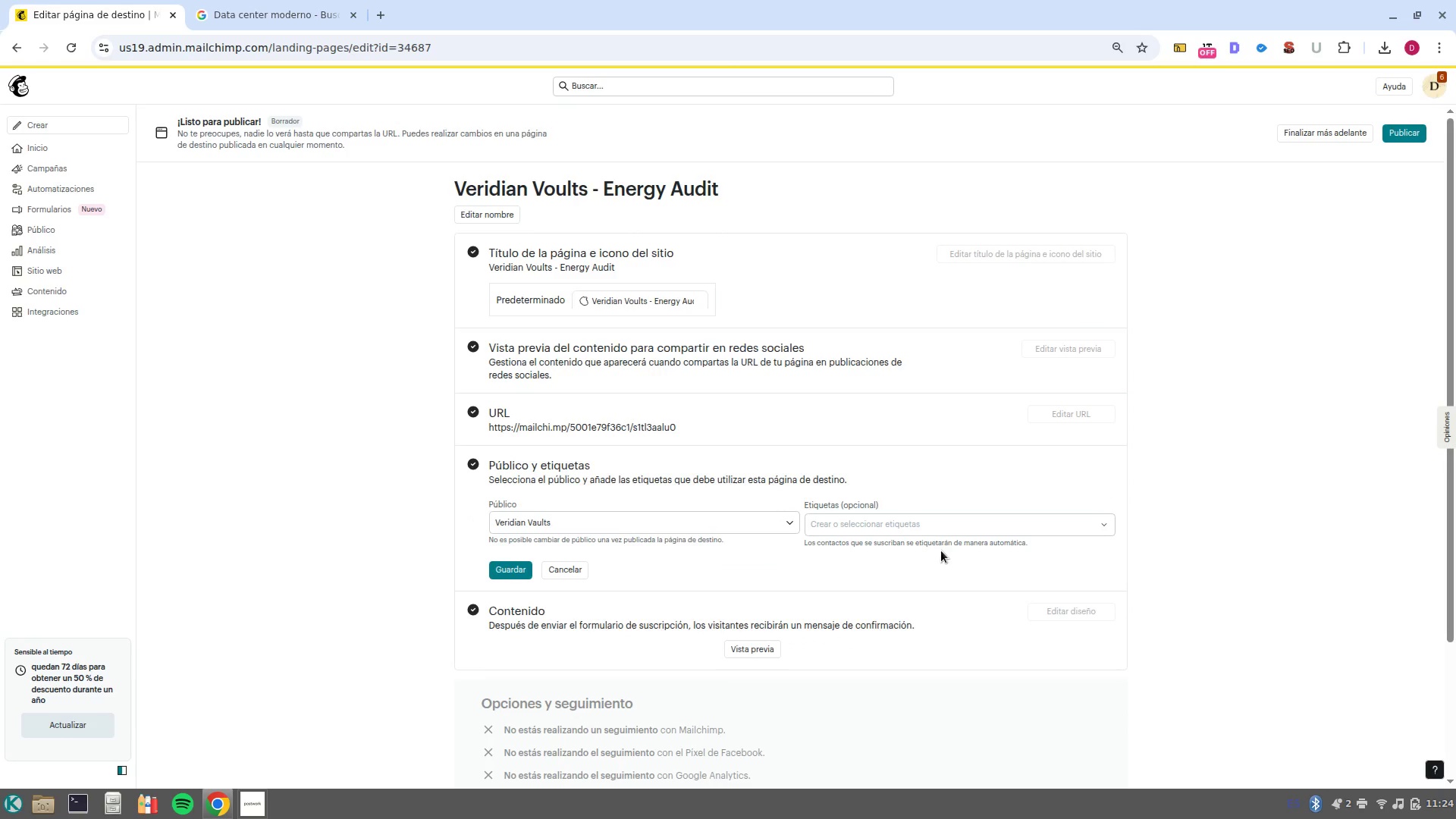 
left_click([930, 538])
 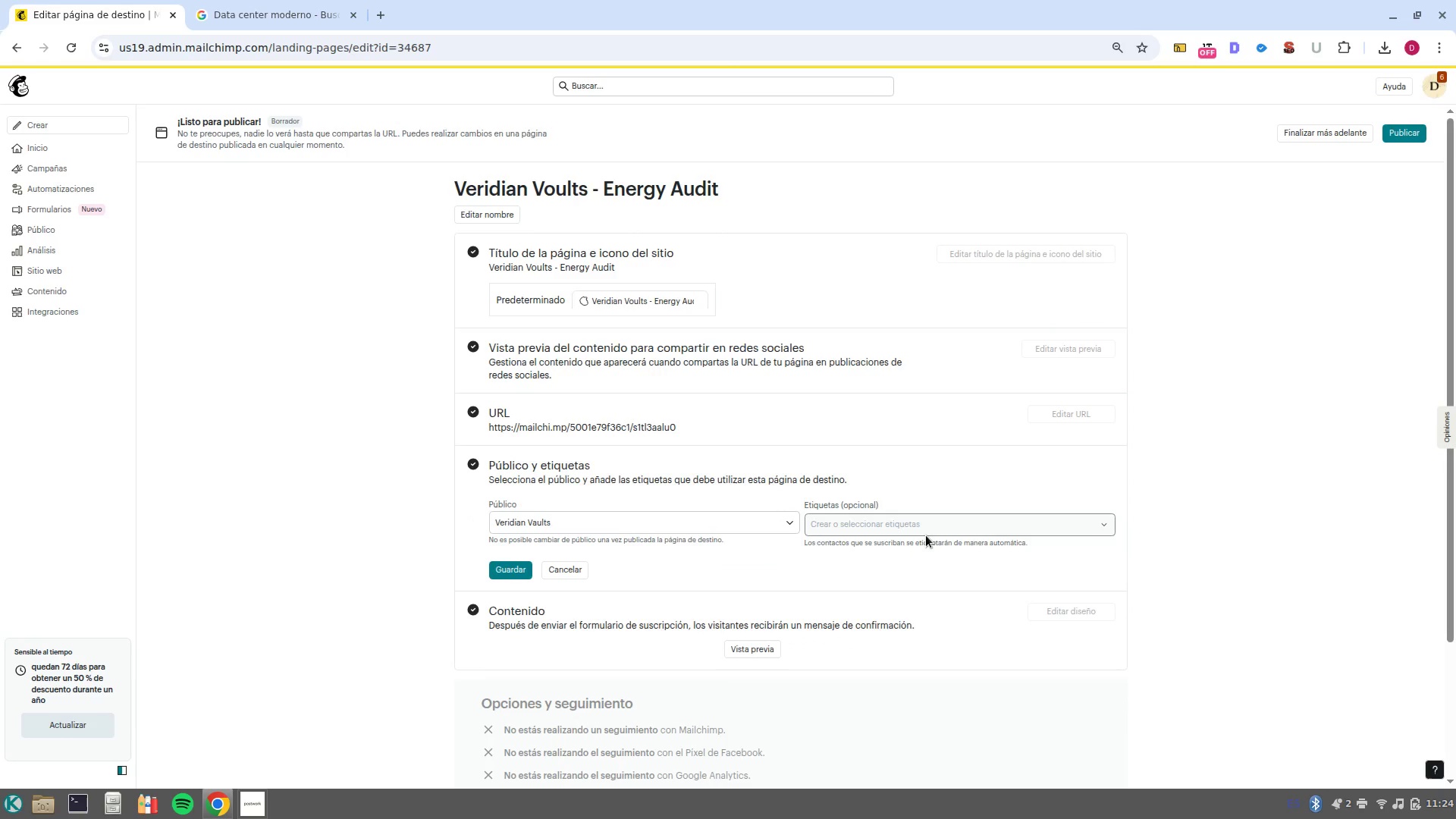 
left_click([926, 535])
 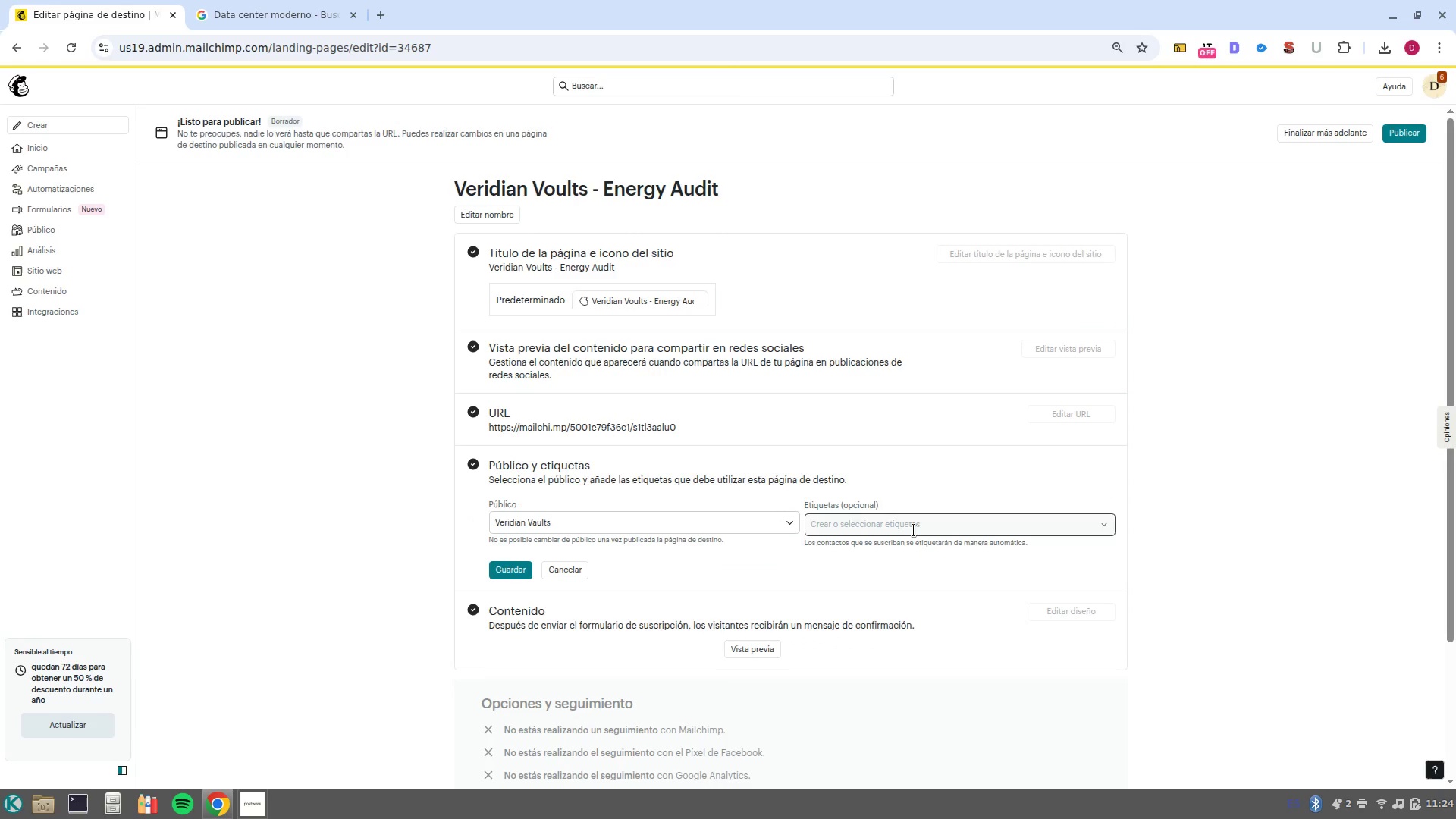 
left_click([913, 529])
 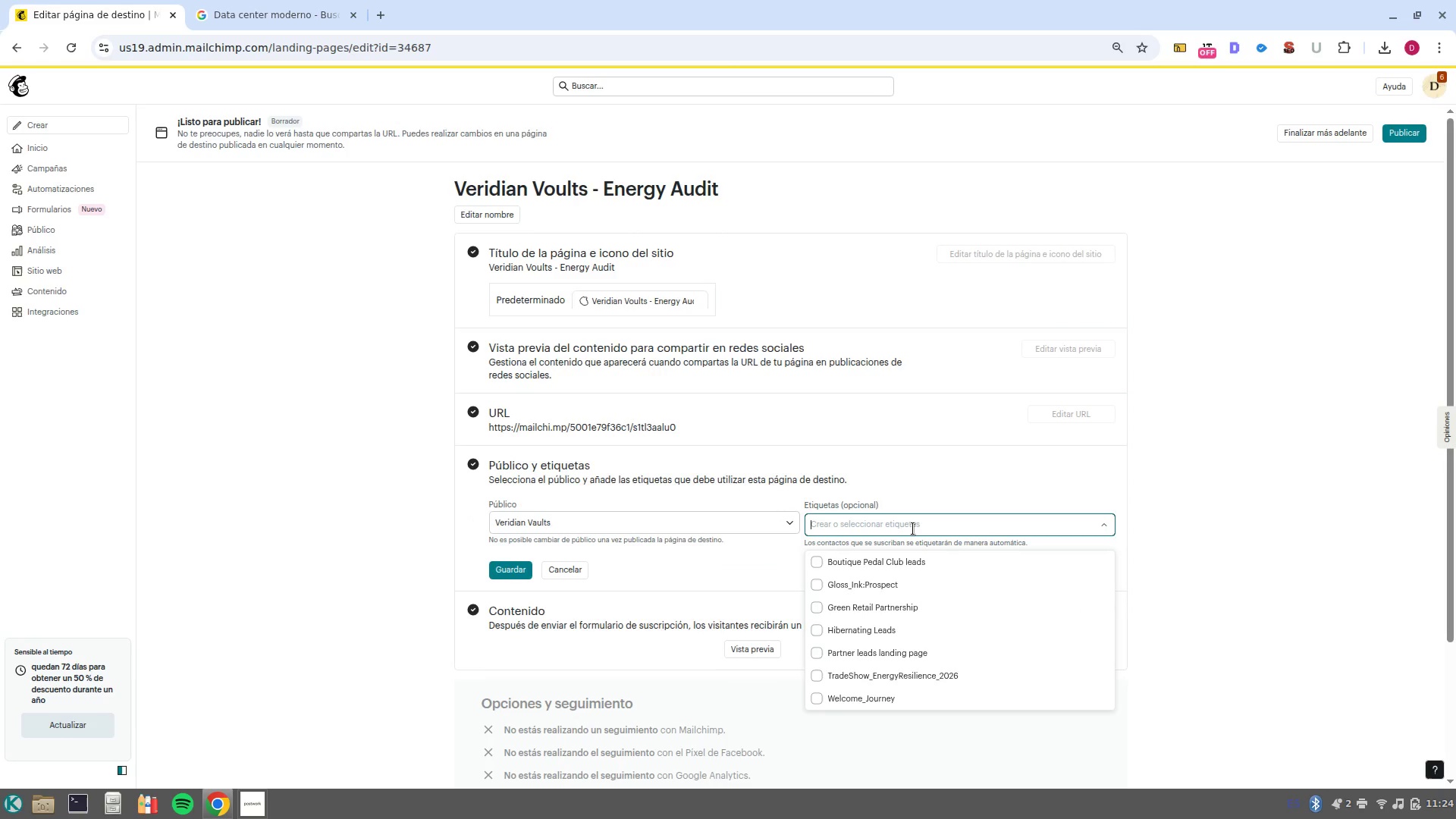 
type(Audit Requested)
 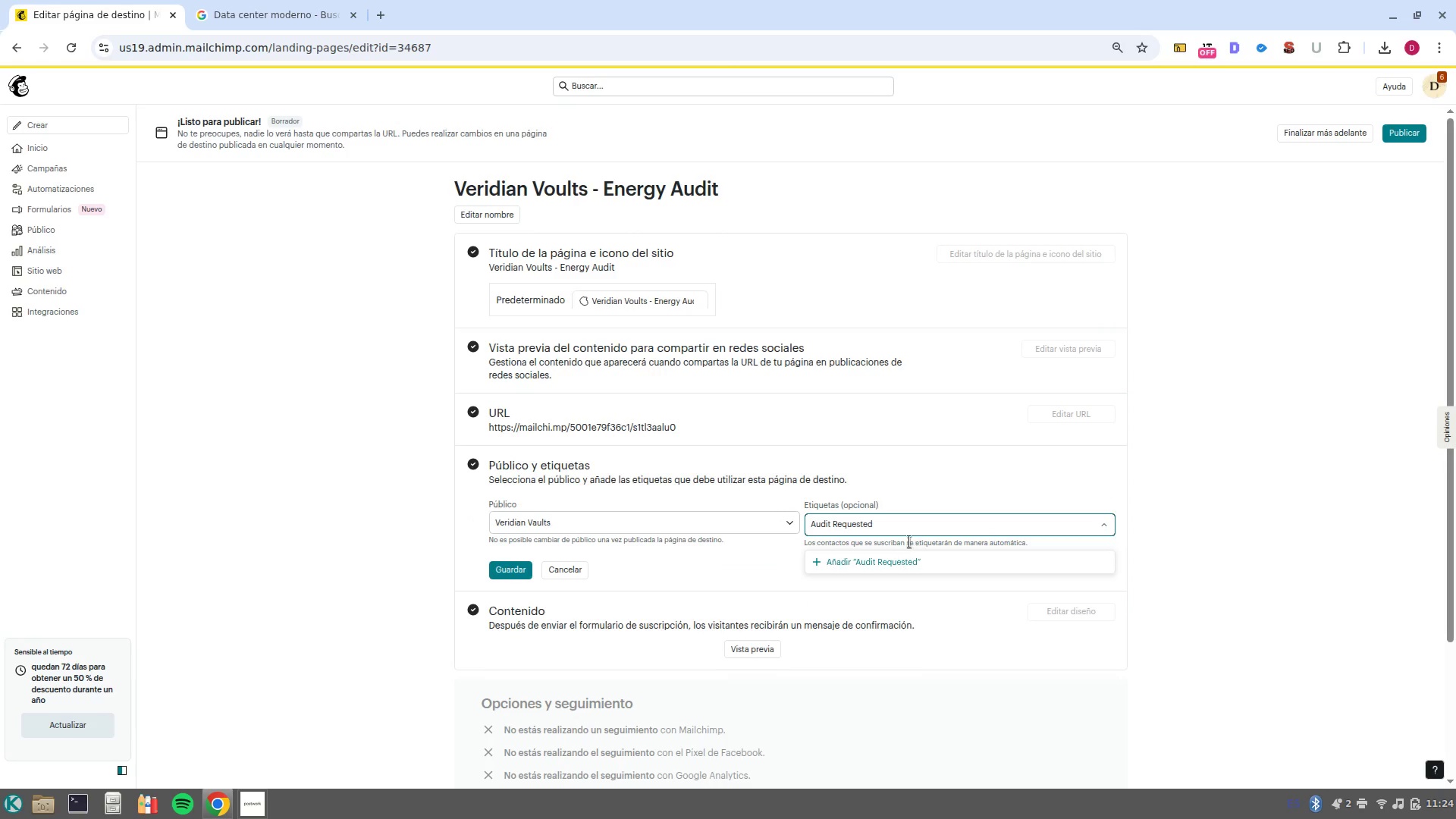 
left_click([908, 559])
 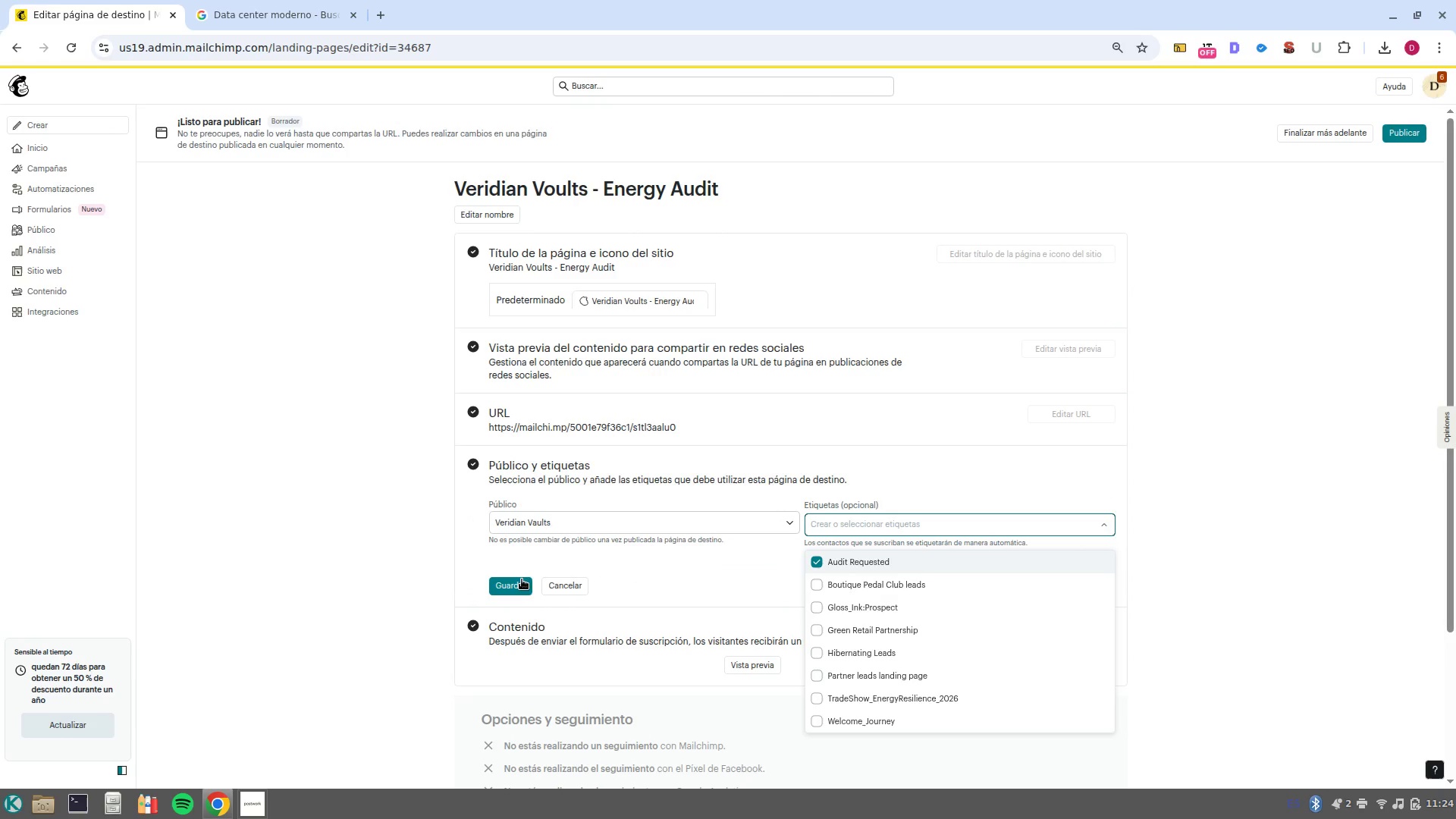 
left_click([516, 581])
 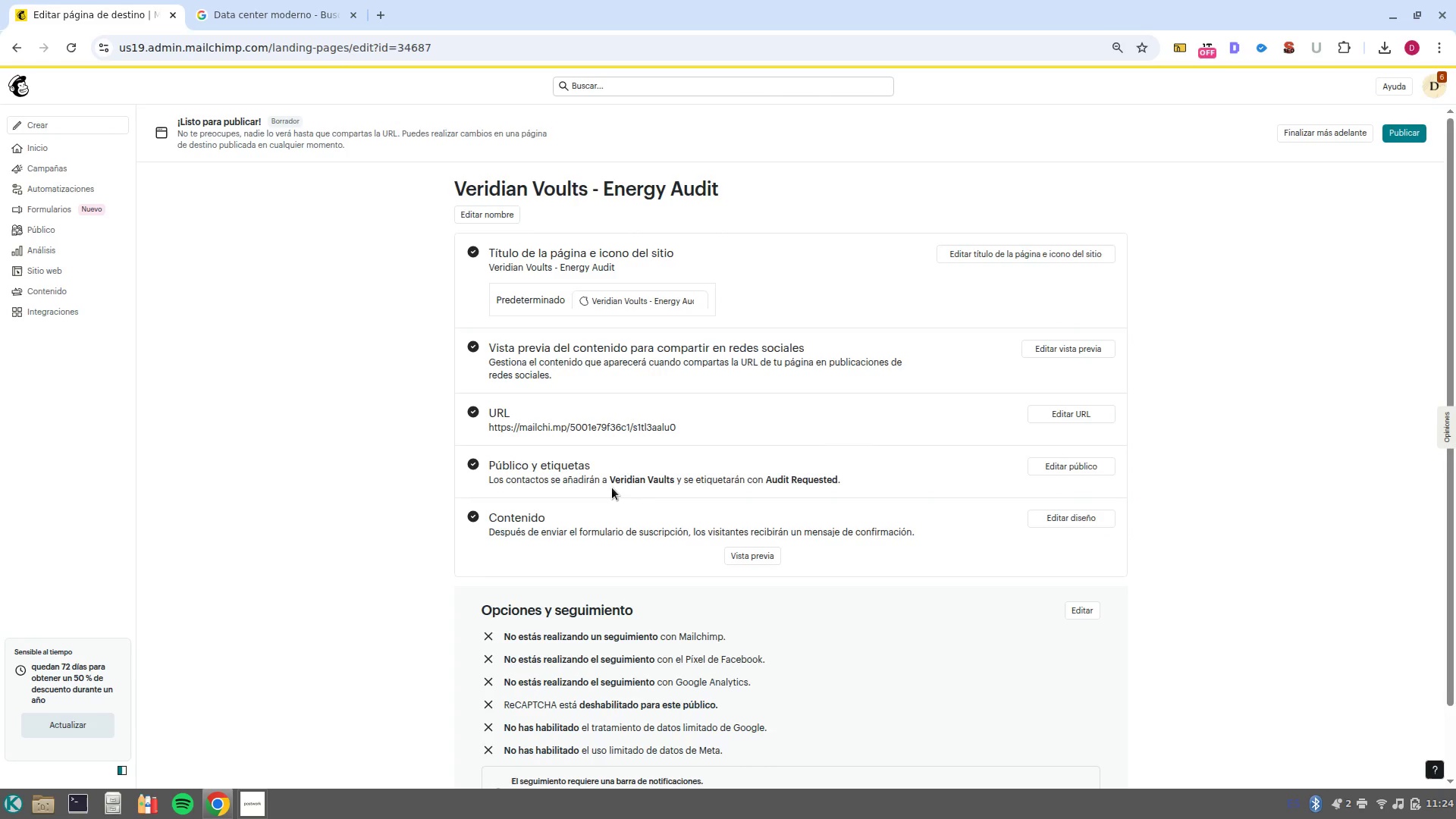 
wait(5.21)
 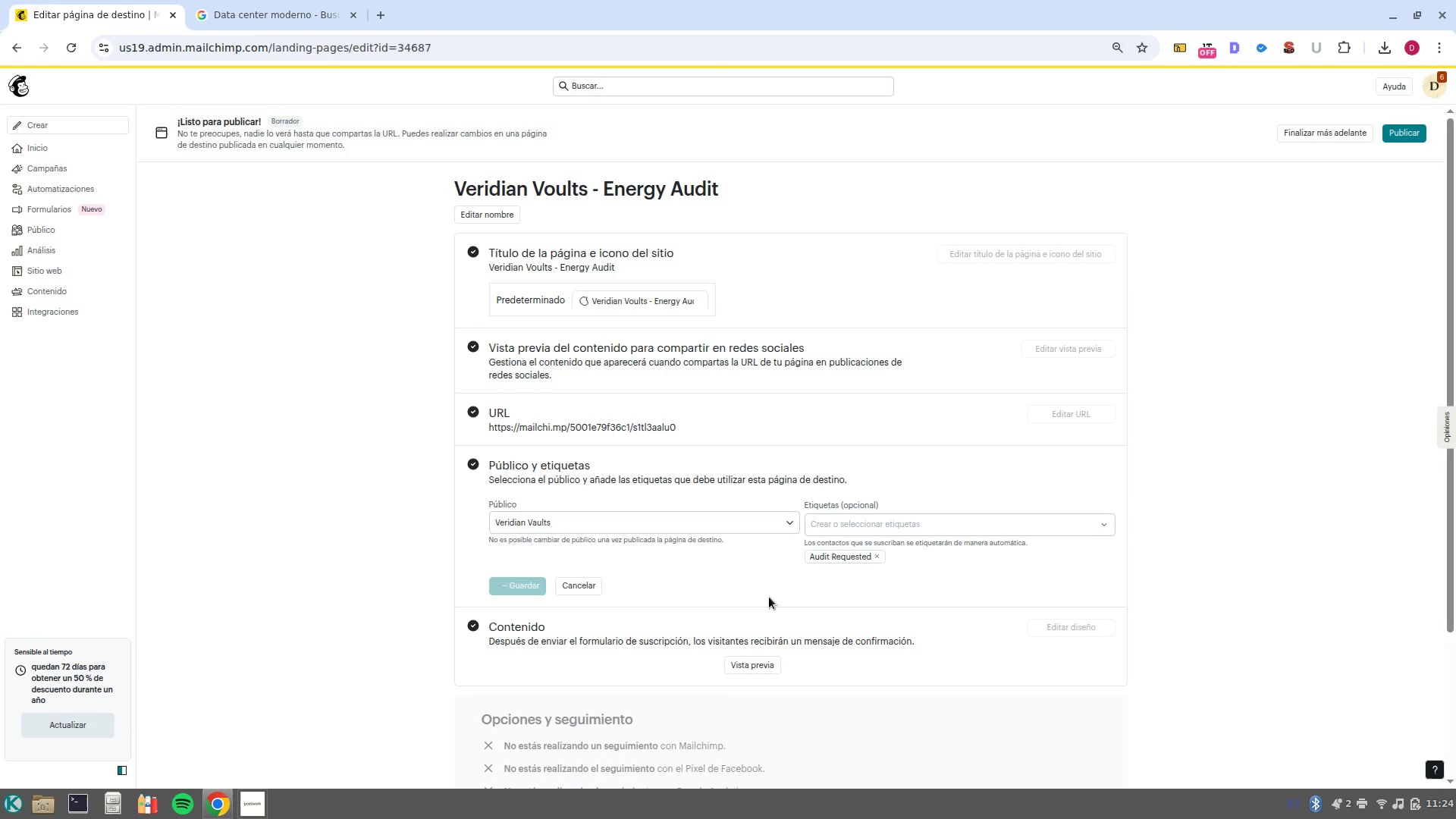 
scroll: coordinate [956, 588], scroll_direction: down, amount: 4.0
 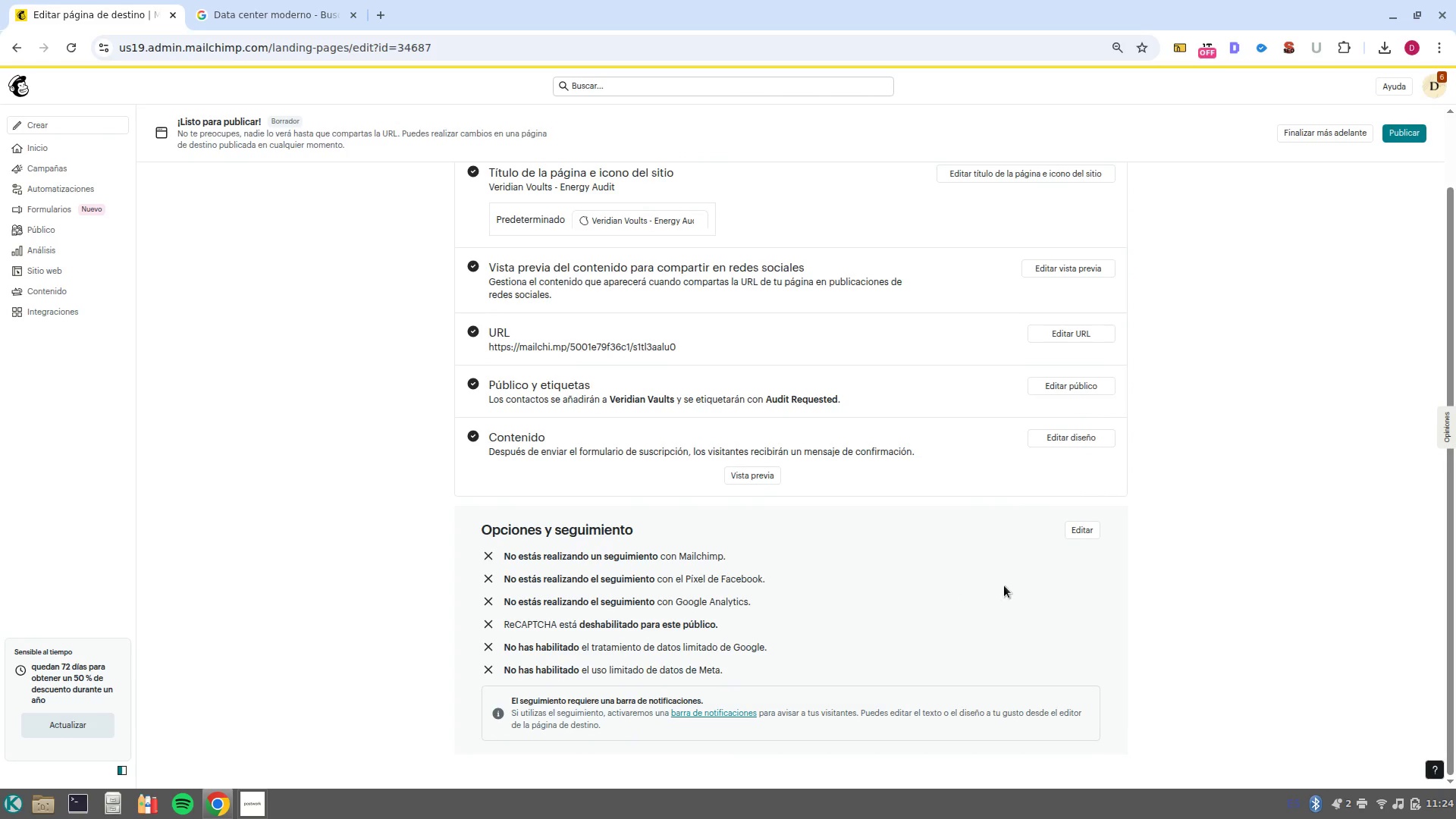 
scroll: coordinate [895, 582], scroll_direction: up, amount: 9.0
 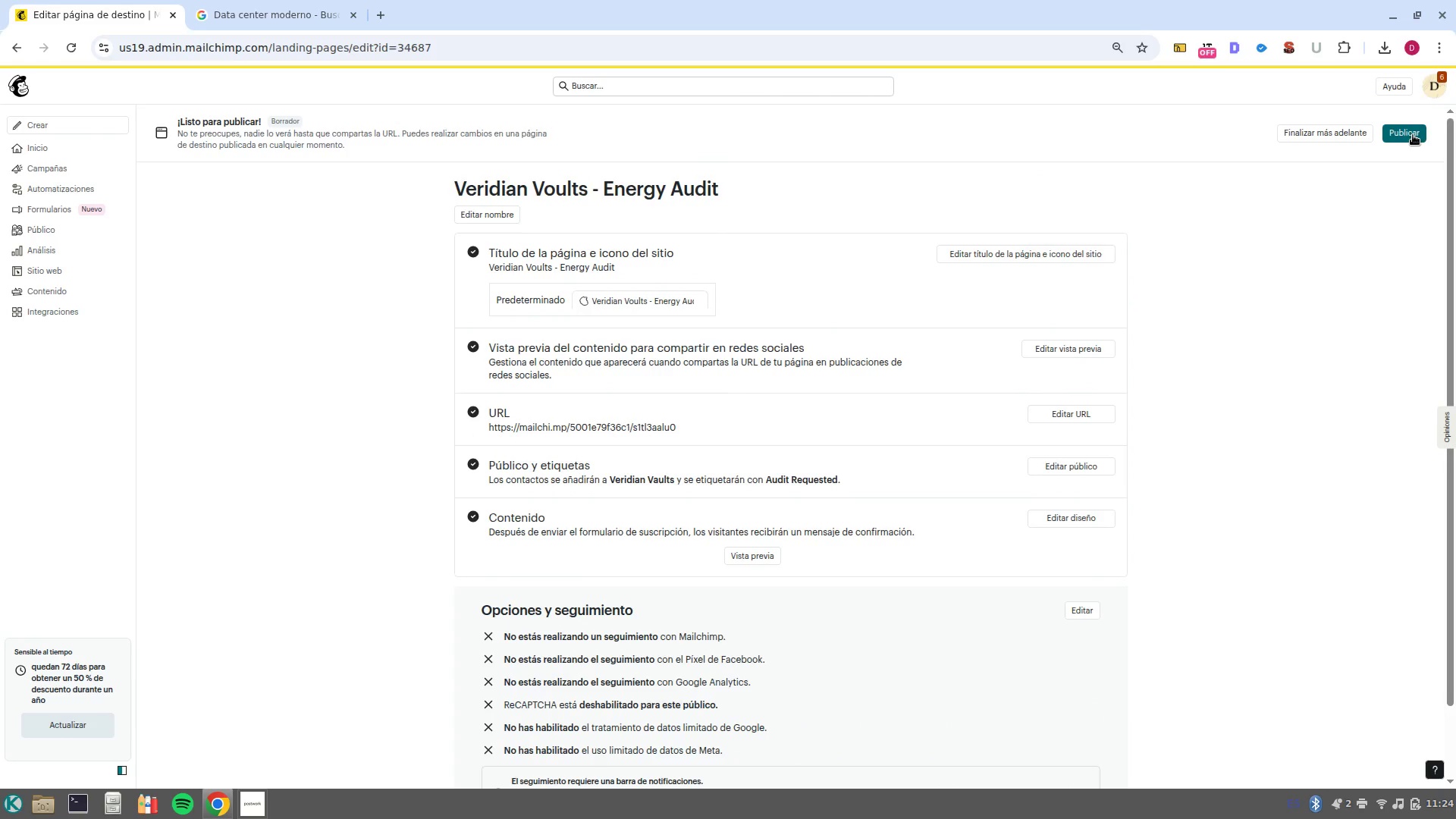 
left_click([1413, 135])
 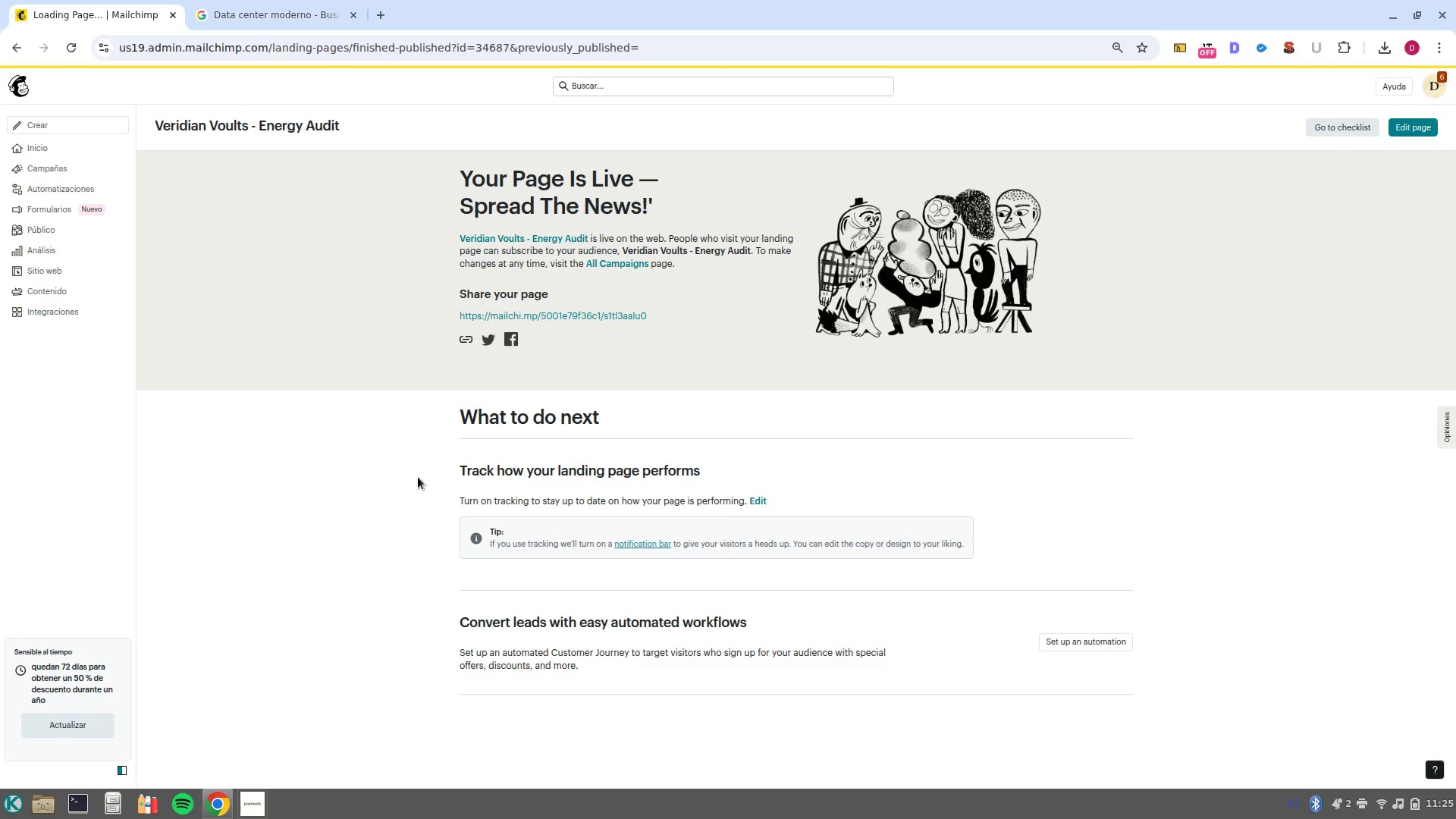 
wait(47.41)
 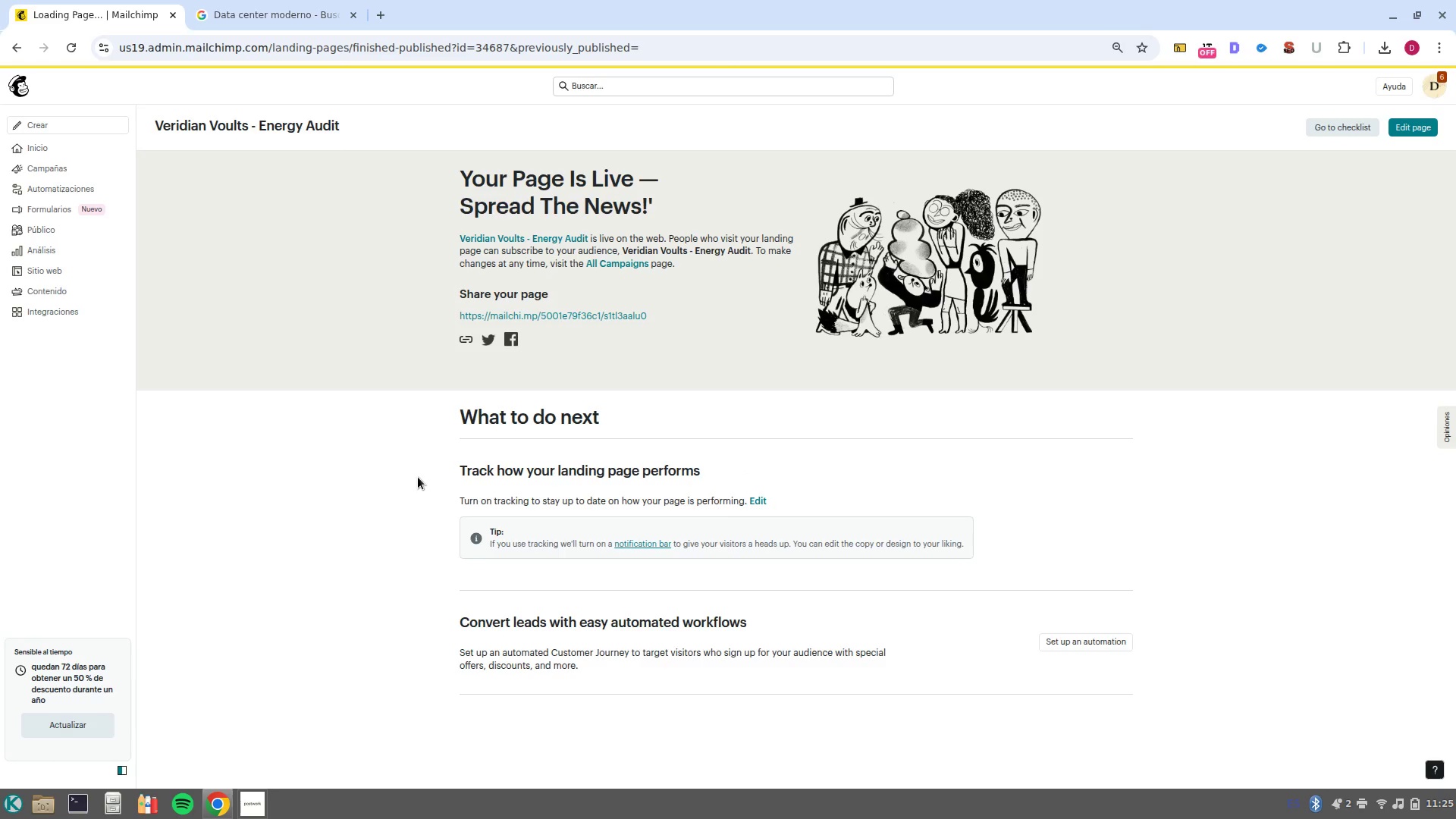 
left_click_drag(start_coordinate=[662, 315], to_coordinate=[448, 319])
 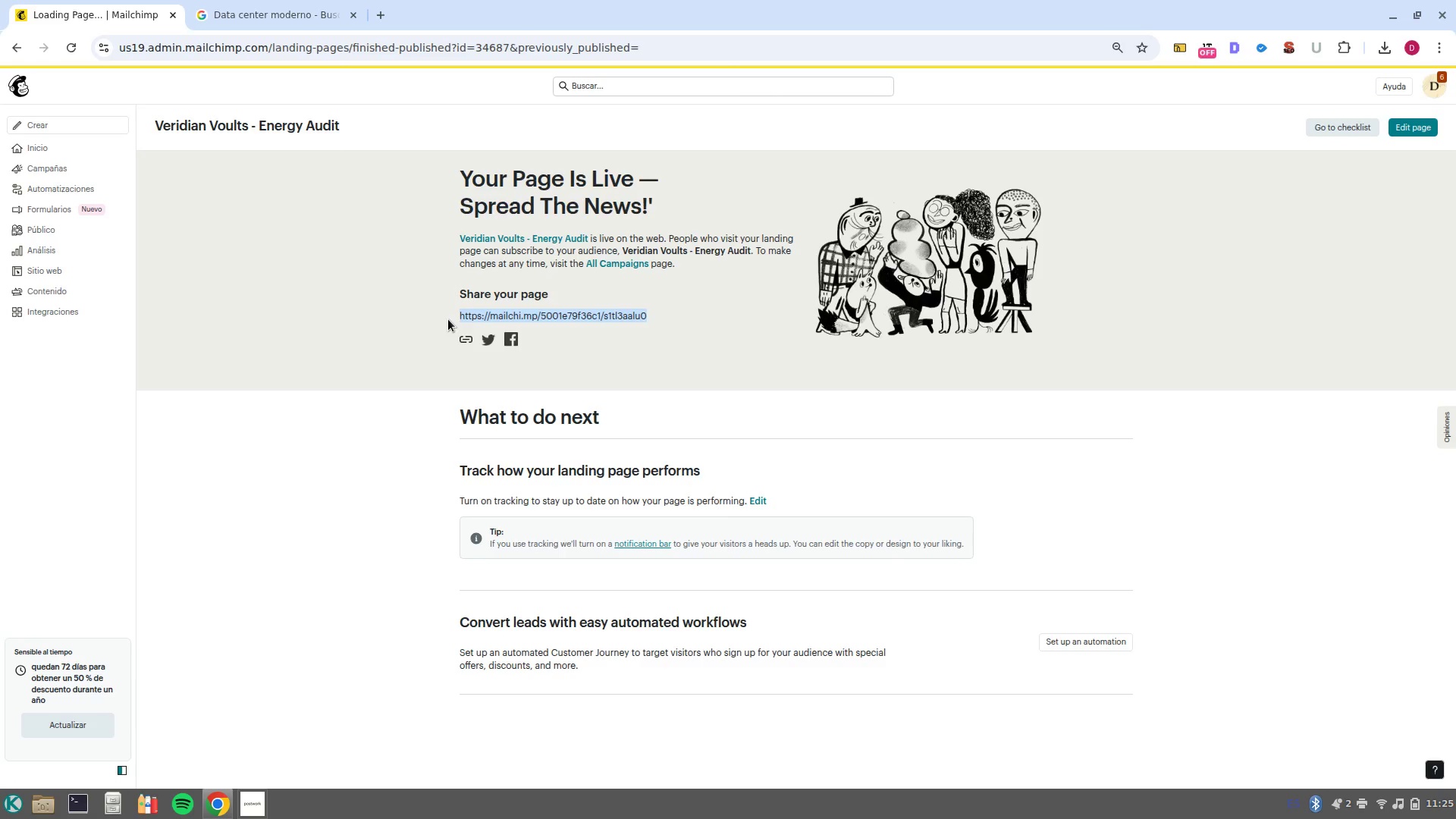 
key(Control+C)
 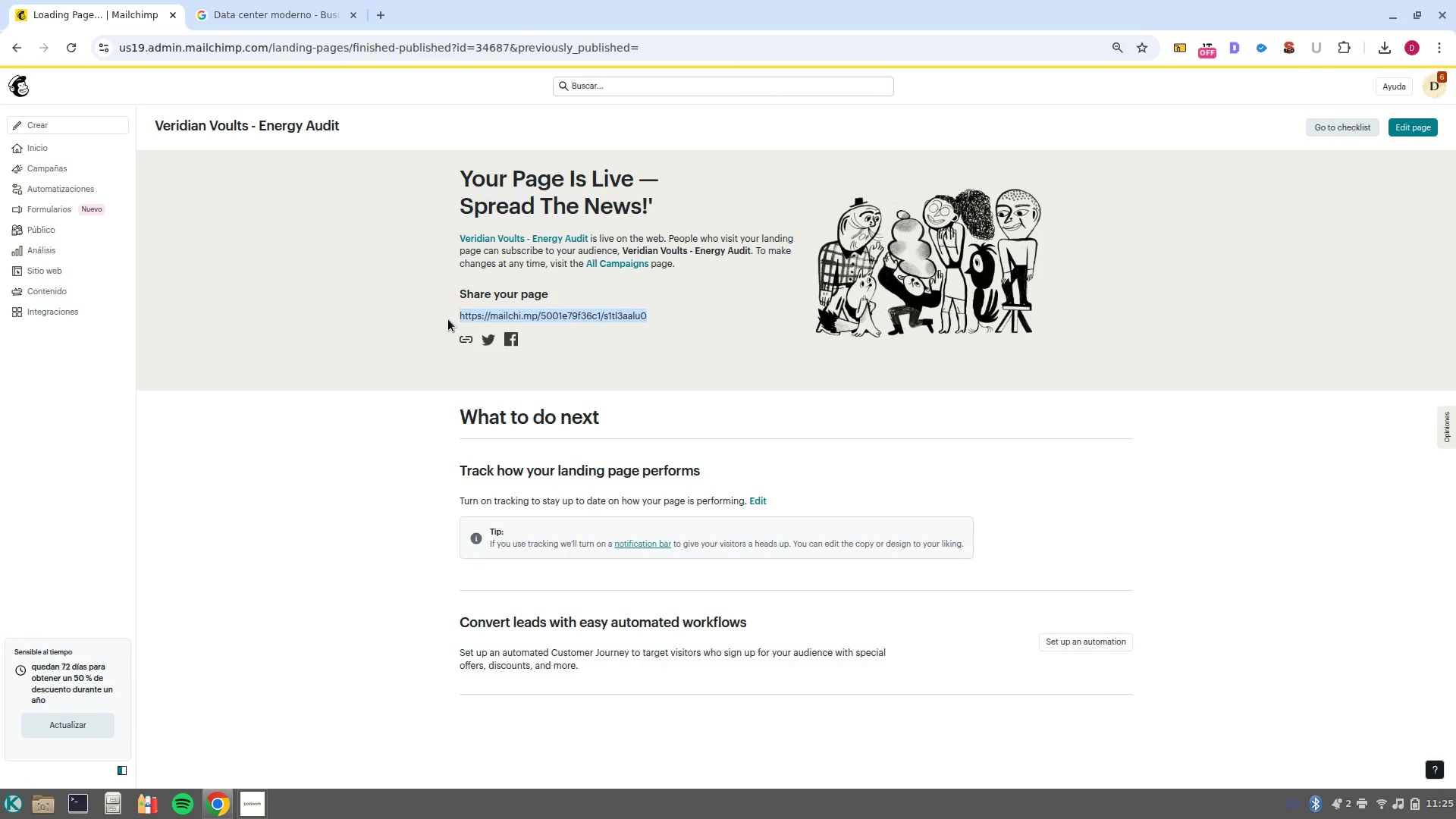 
key(Control+C)
 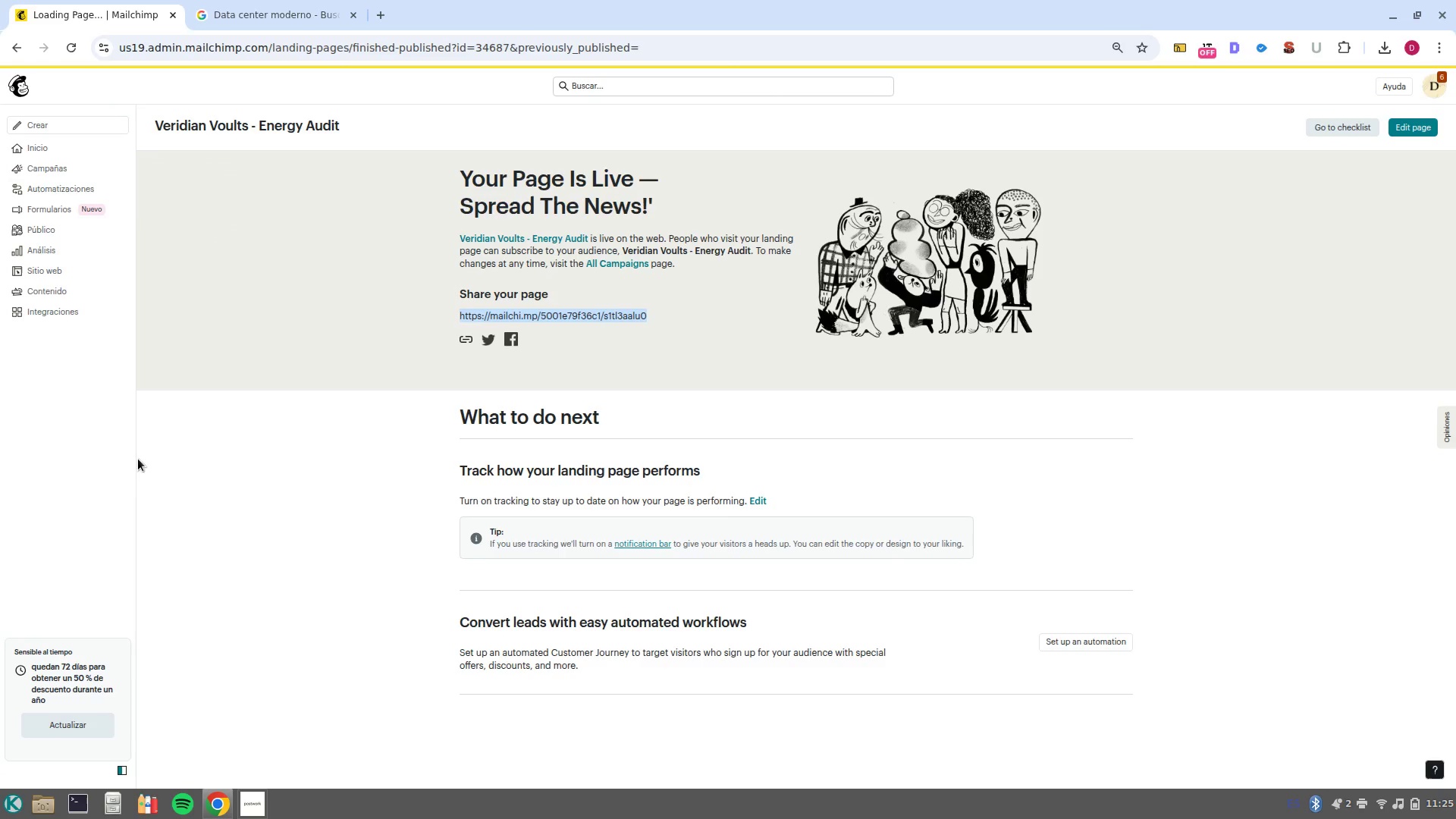 
wait(8.15)
 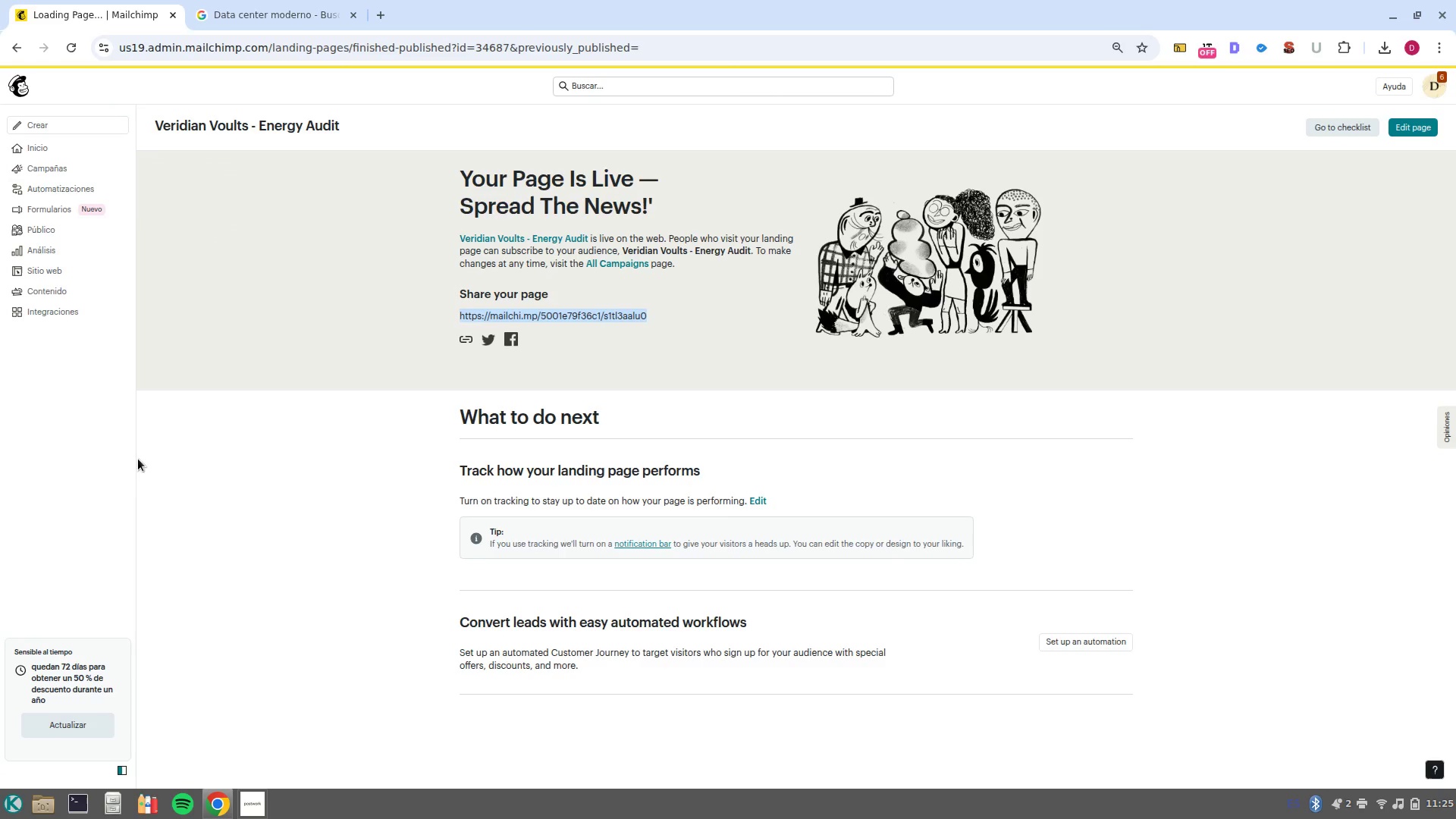 
left_click([67, 188])
 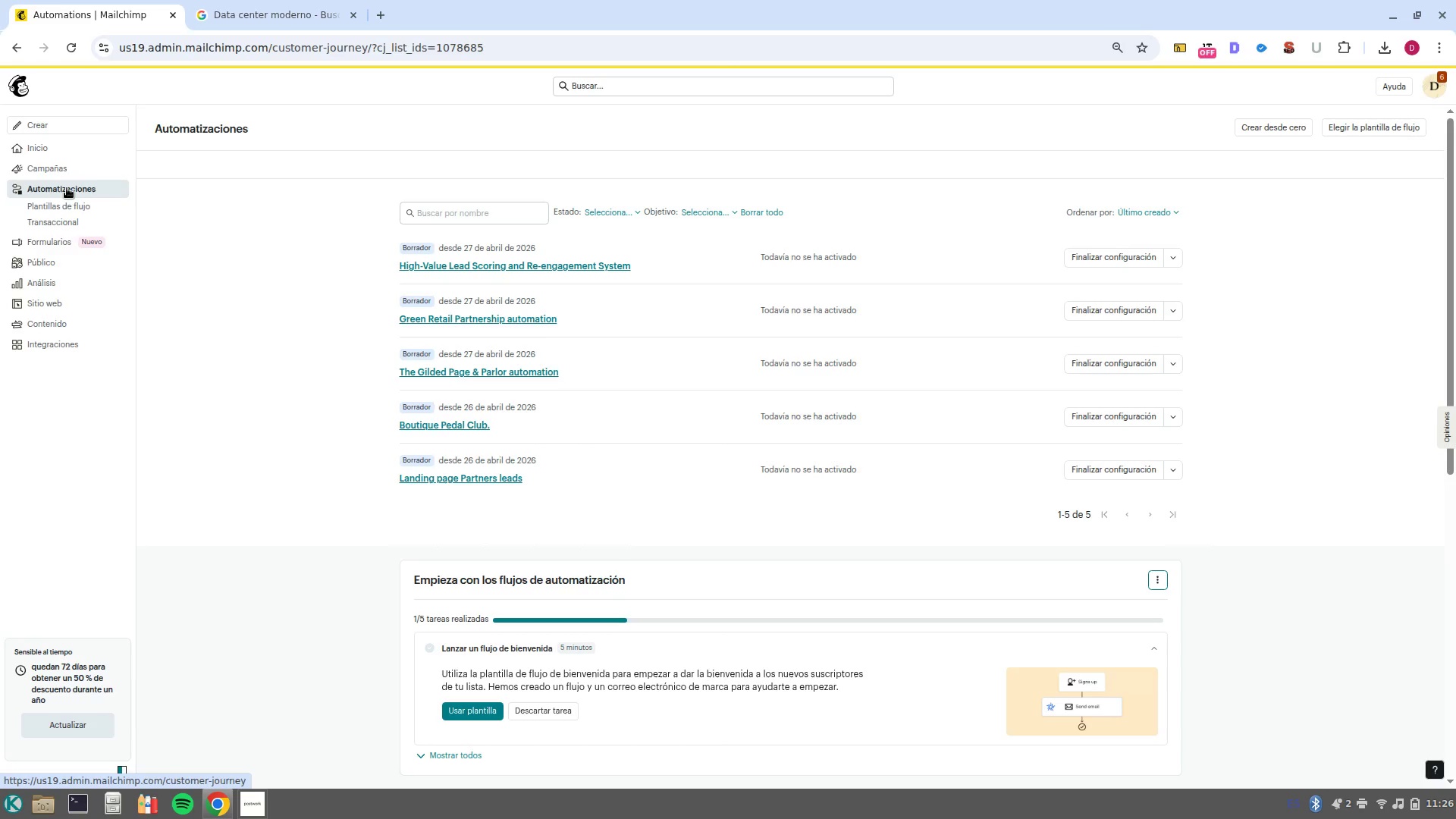 
wait(16.91)
 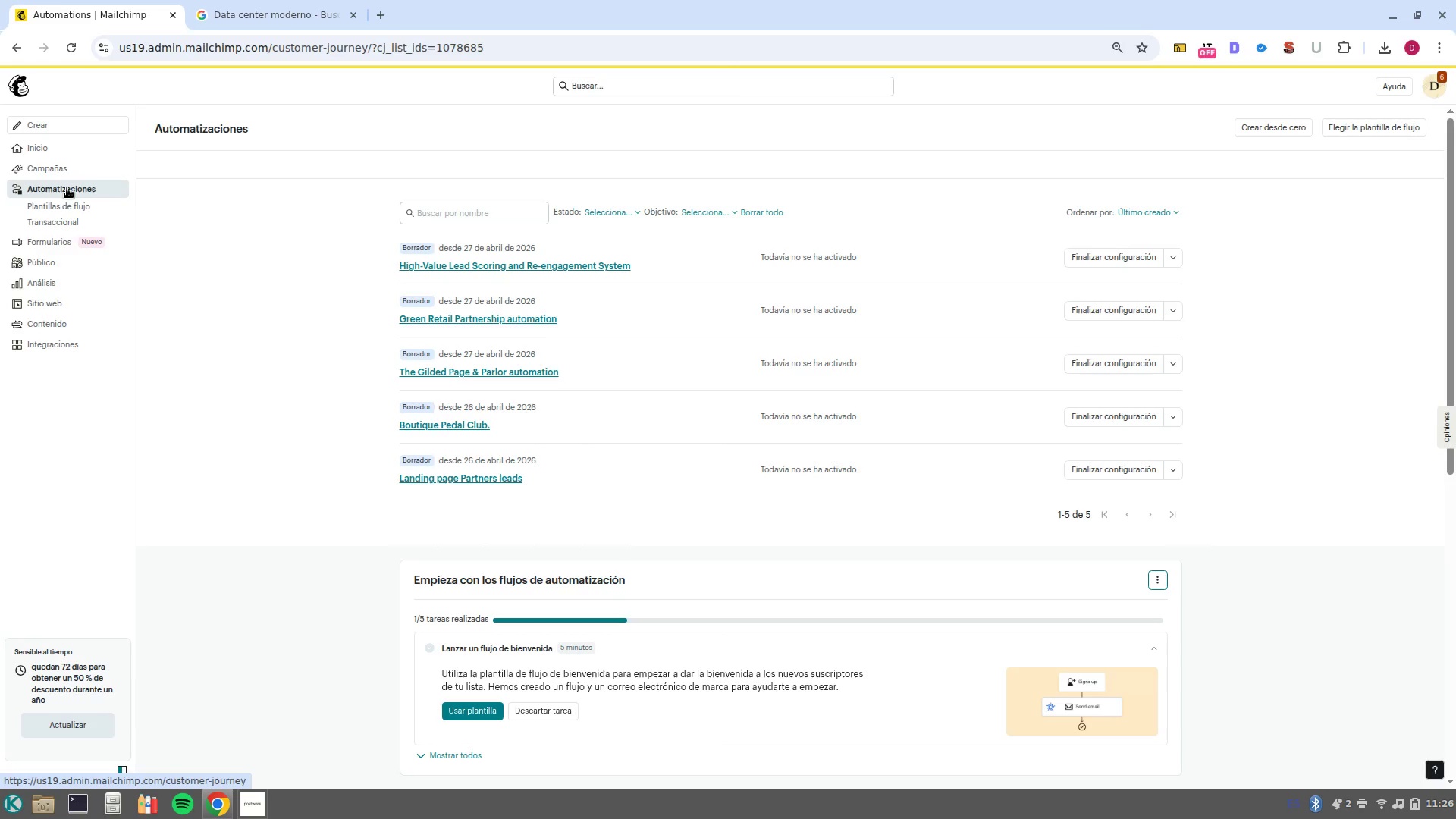 
left_click([1238, 134])
 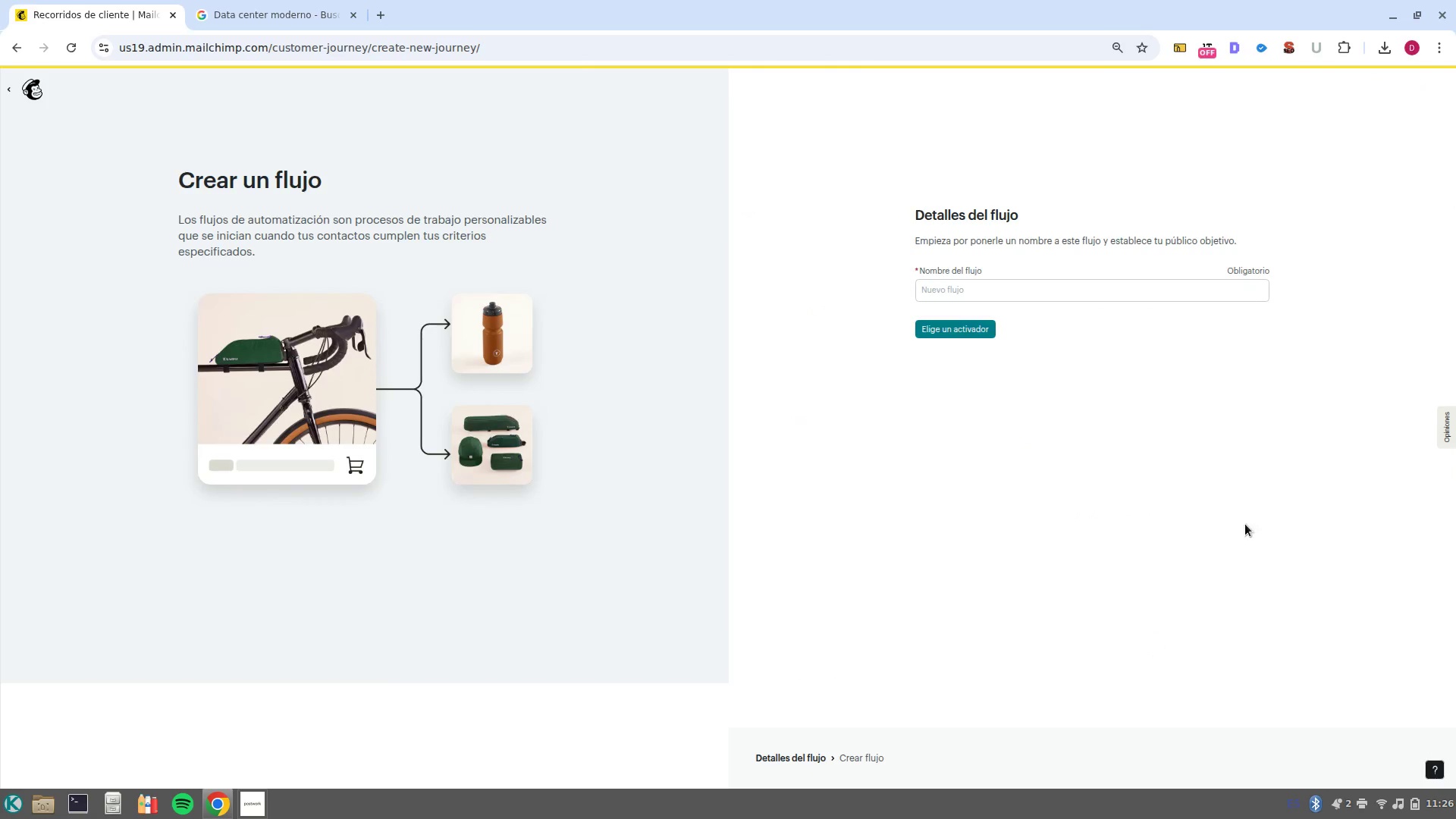 
left_click([1011, 293])
 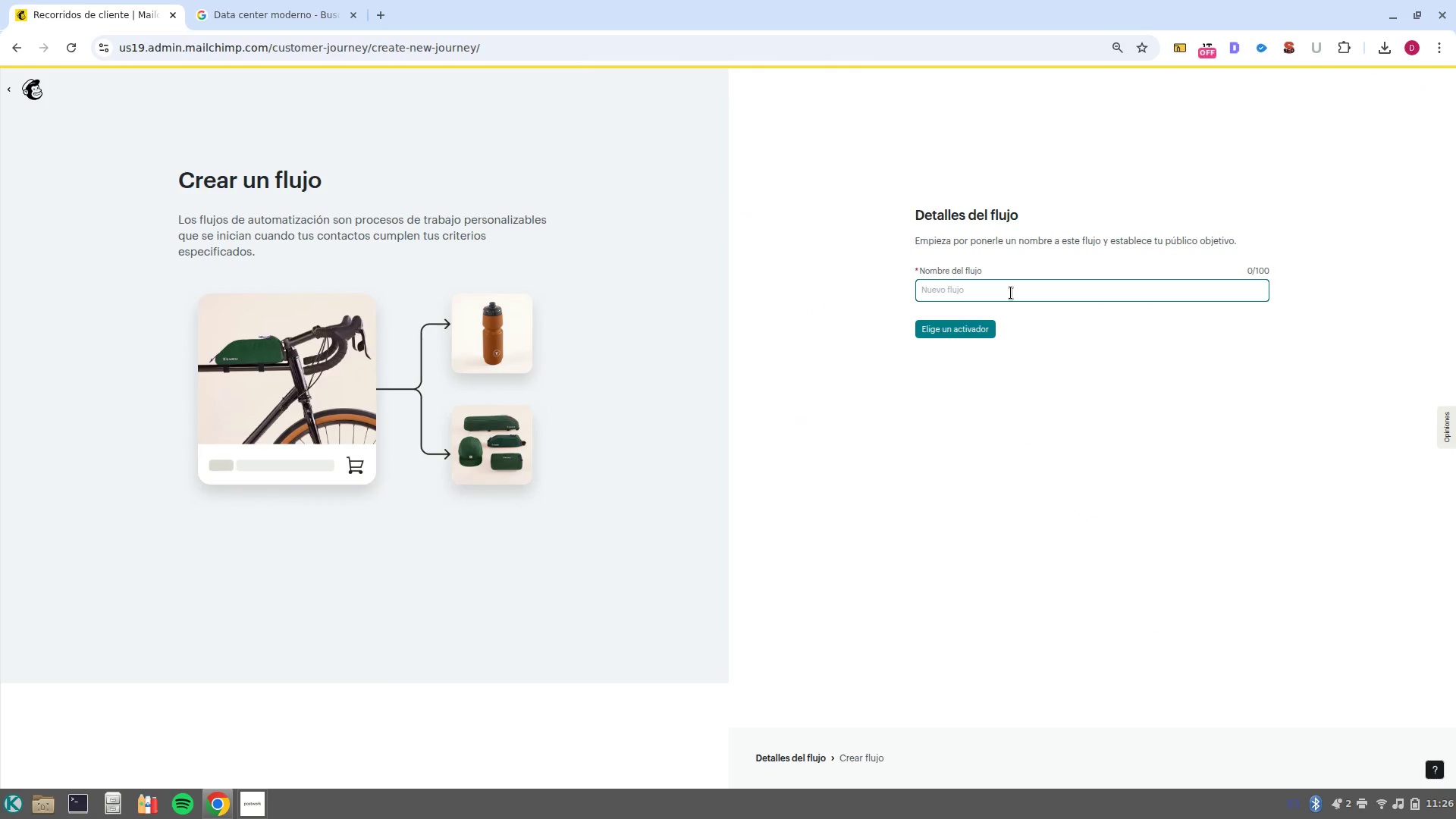 
type(Veridian Vai)
key(Backspace)
type(ults/ Nurtiur)
key(Backspace)
key(Backspace)
key(Backspace)
type(ure Campaing)
 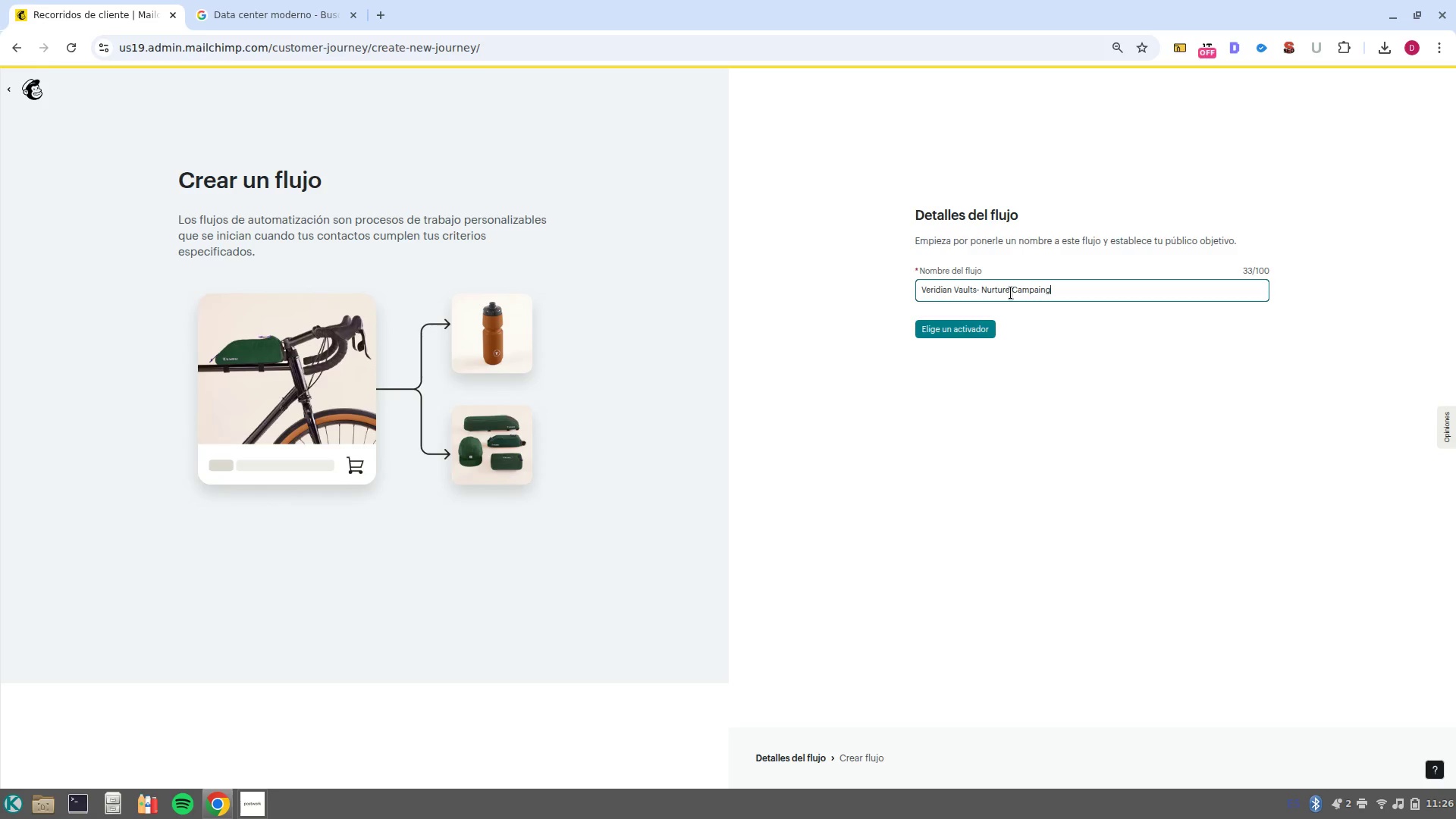 
left_click([966, 332])
 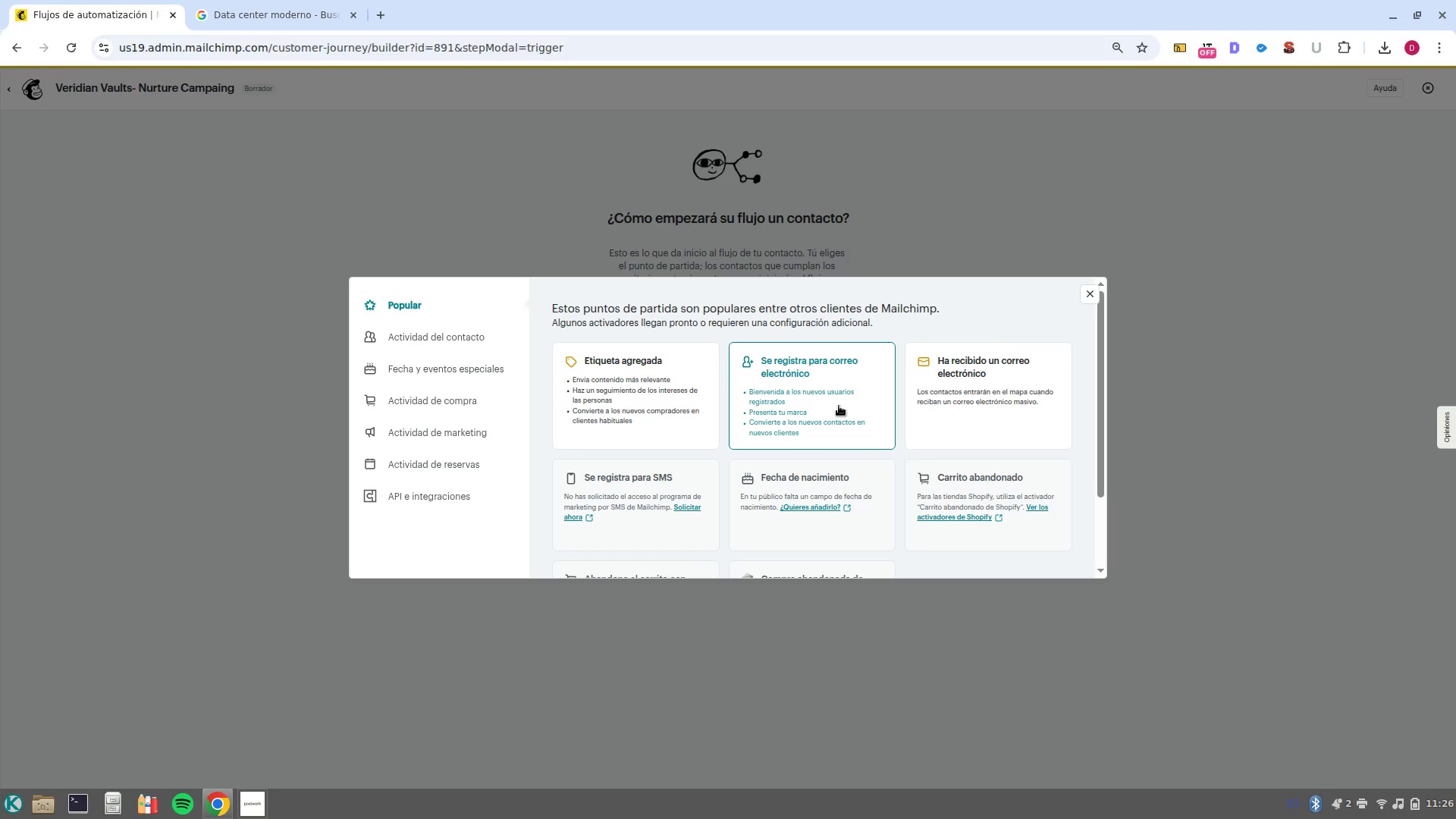 
wait(13.93)
 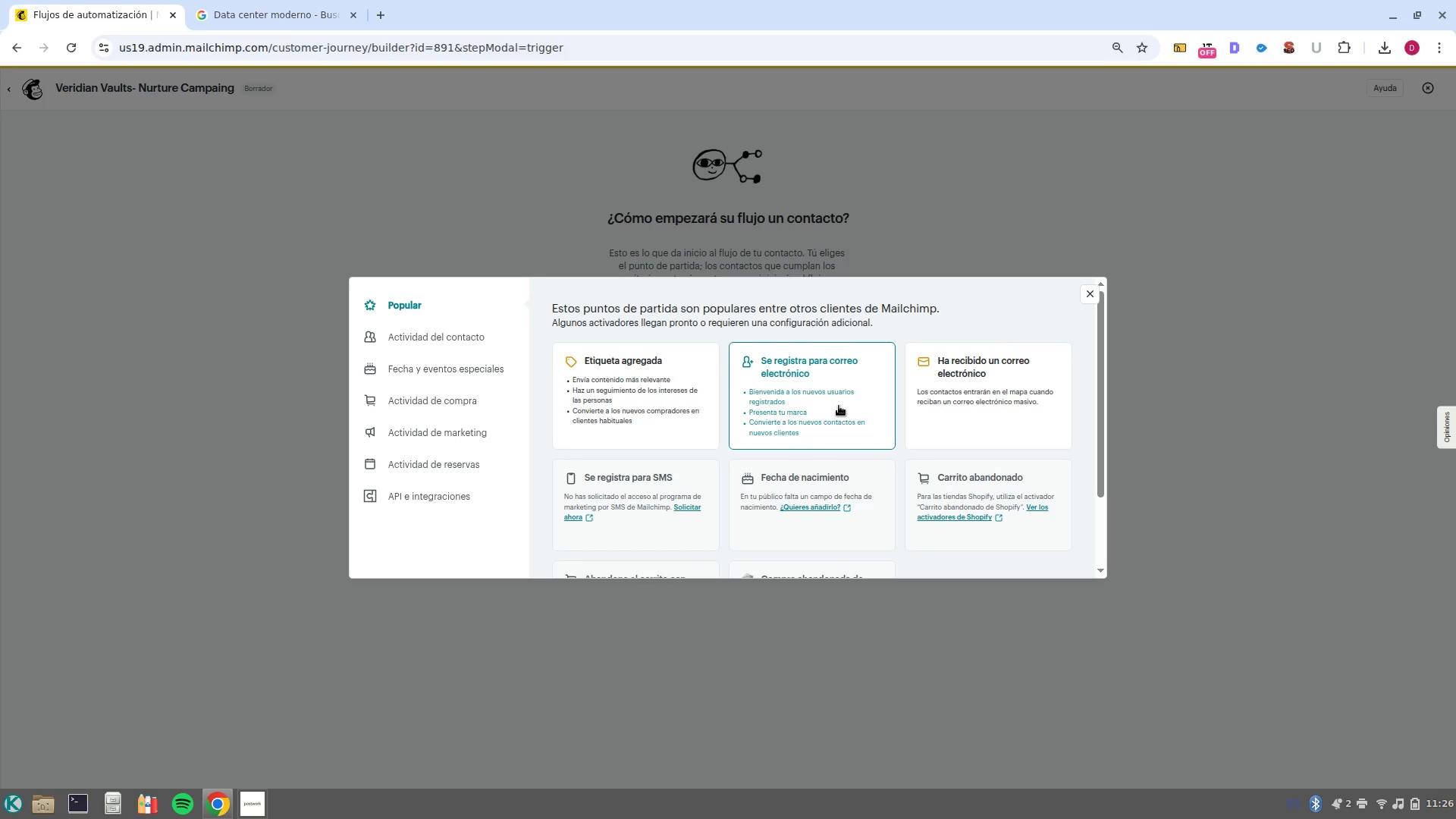 
left_click([613, 397])
 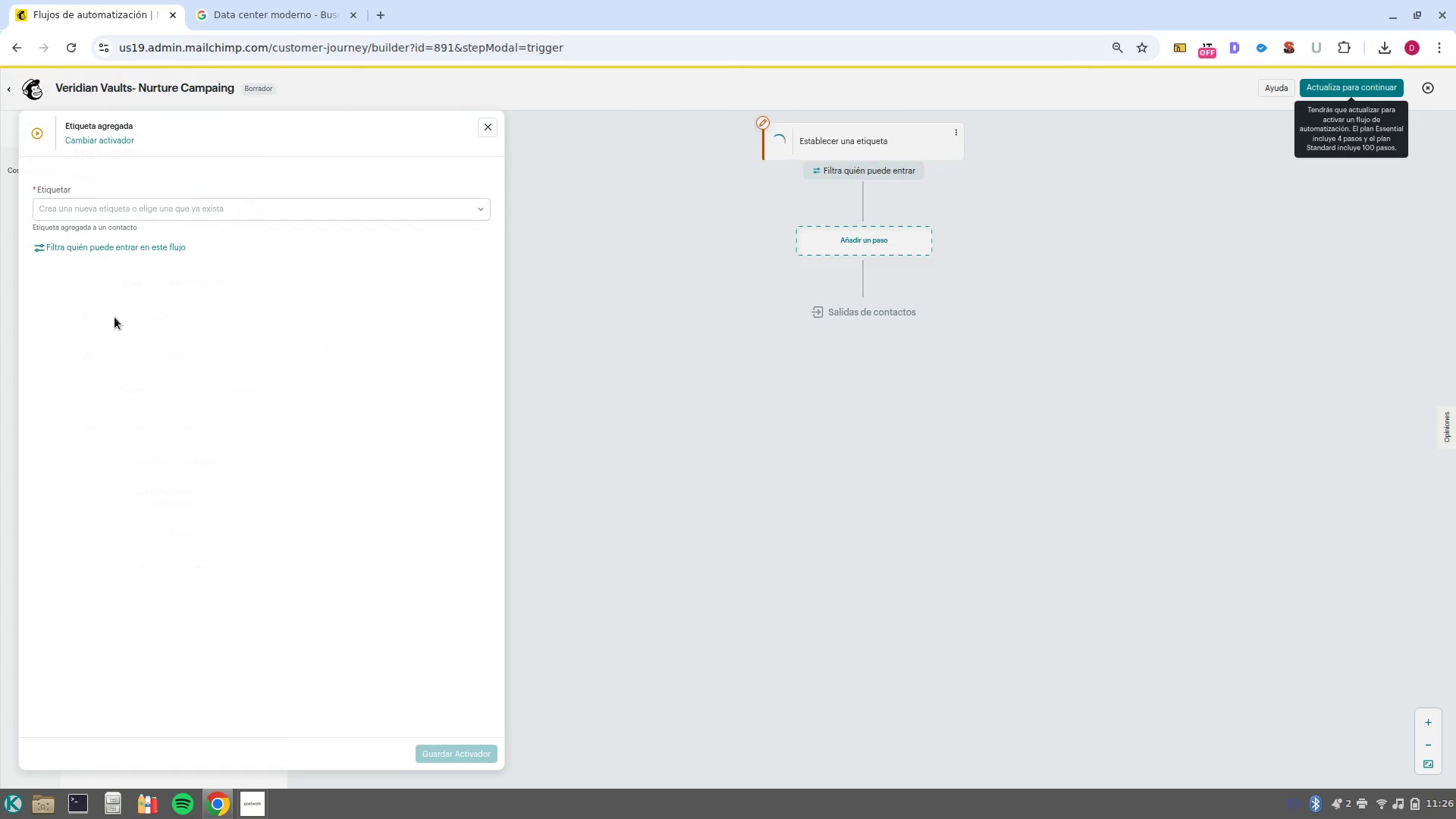 
left_click([190, 213])
 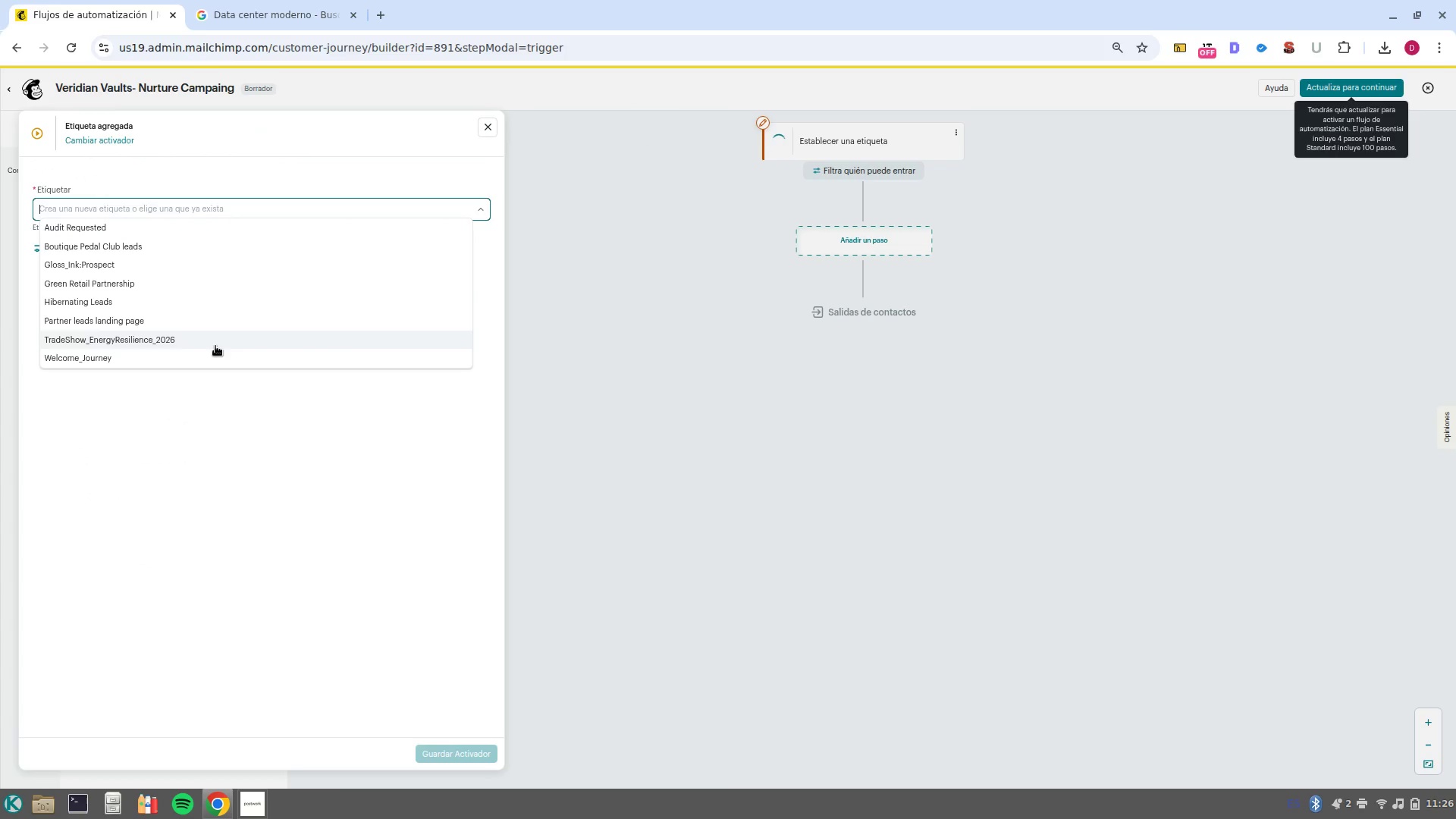 
wait(9.1)
 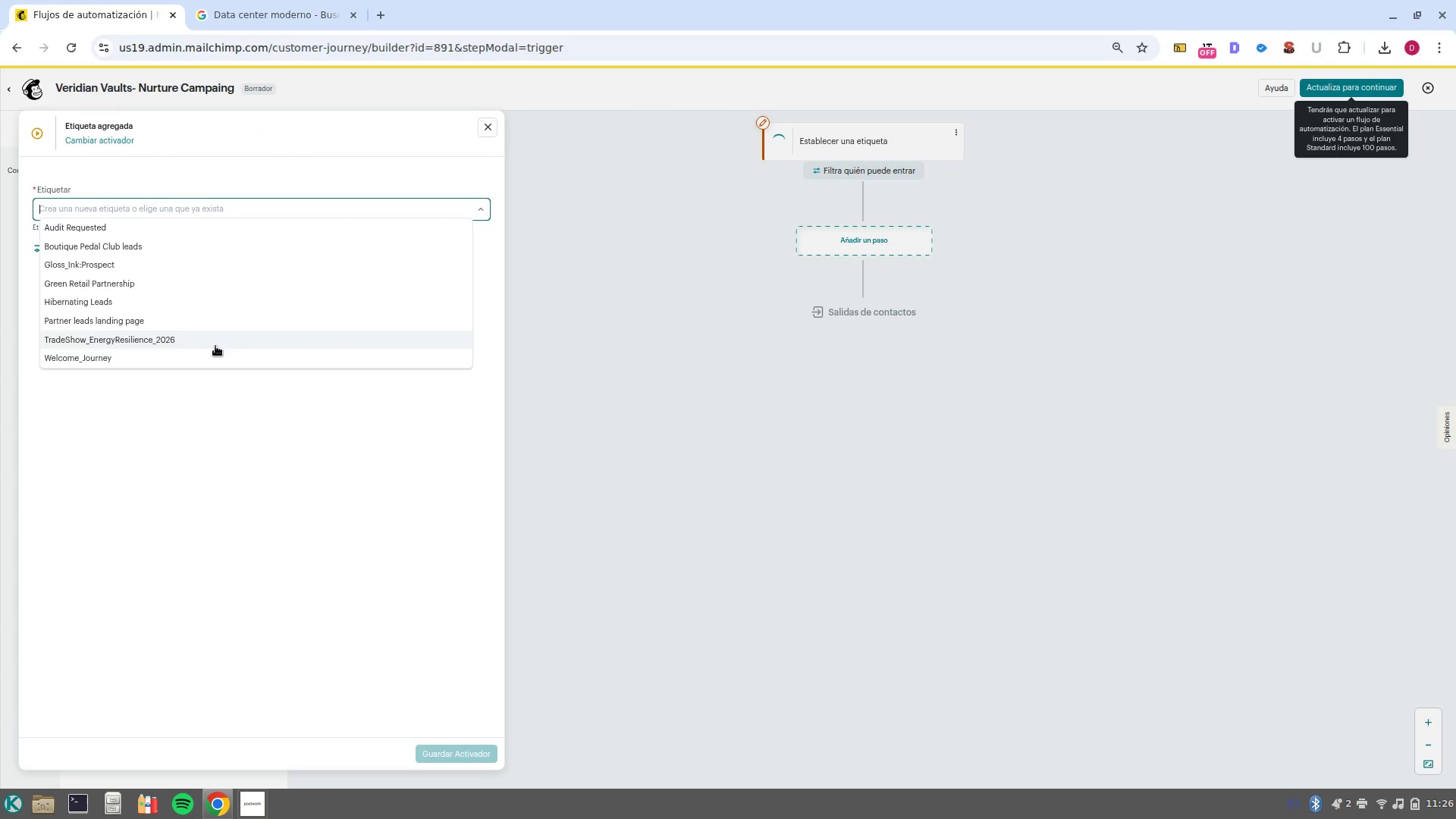 
left_click([215, 346])
 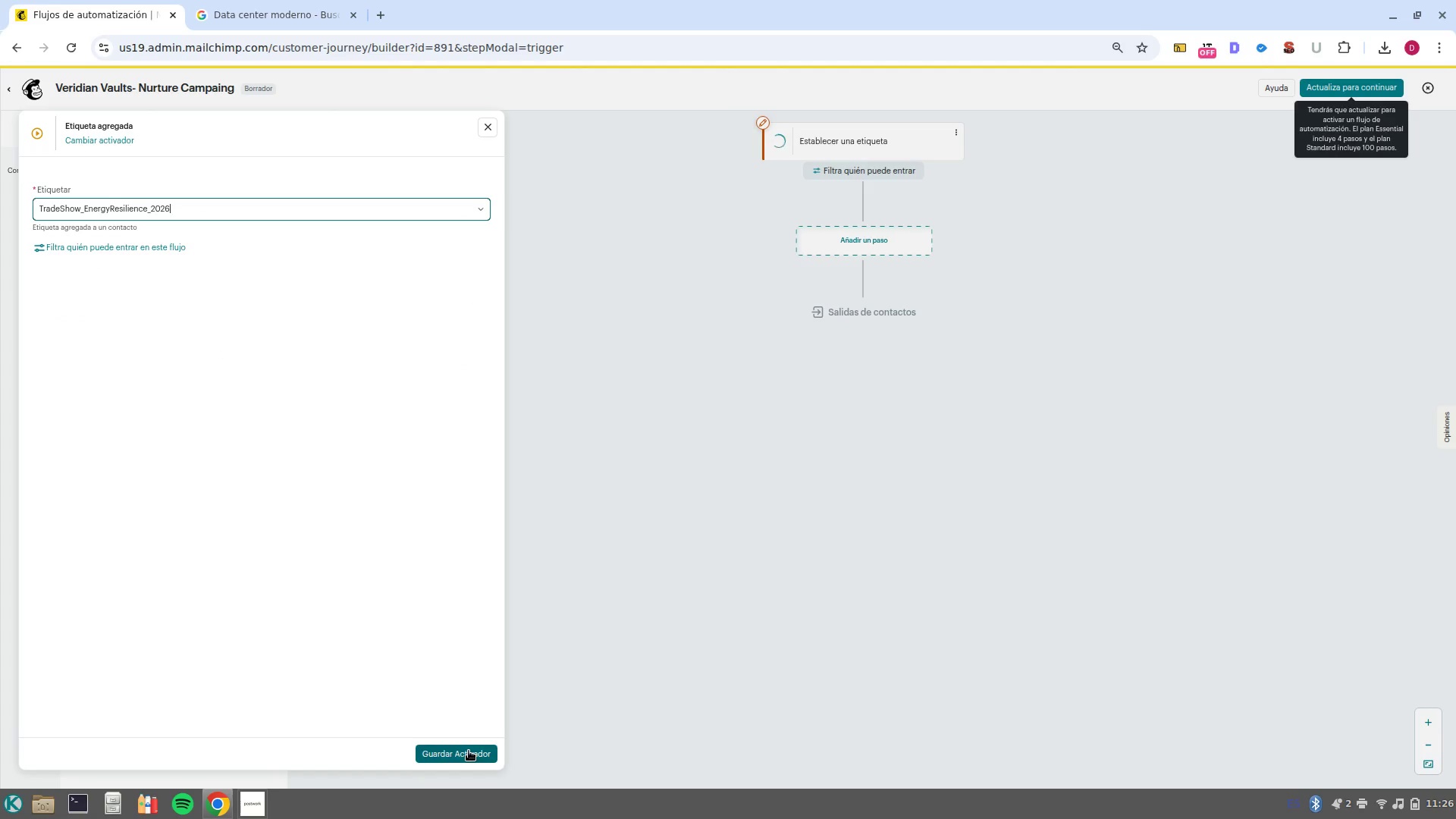 
left_click([469, 751])
 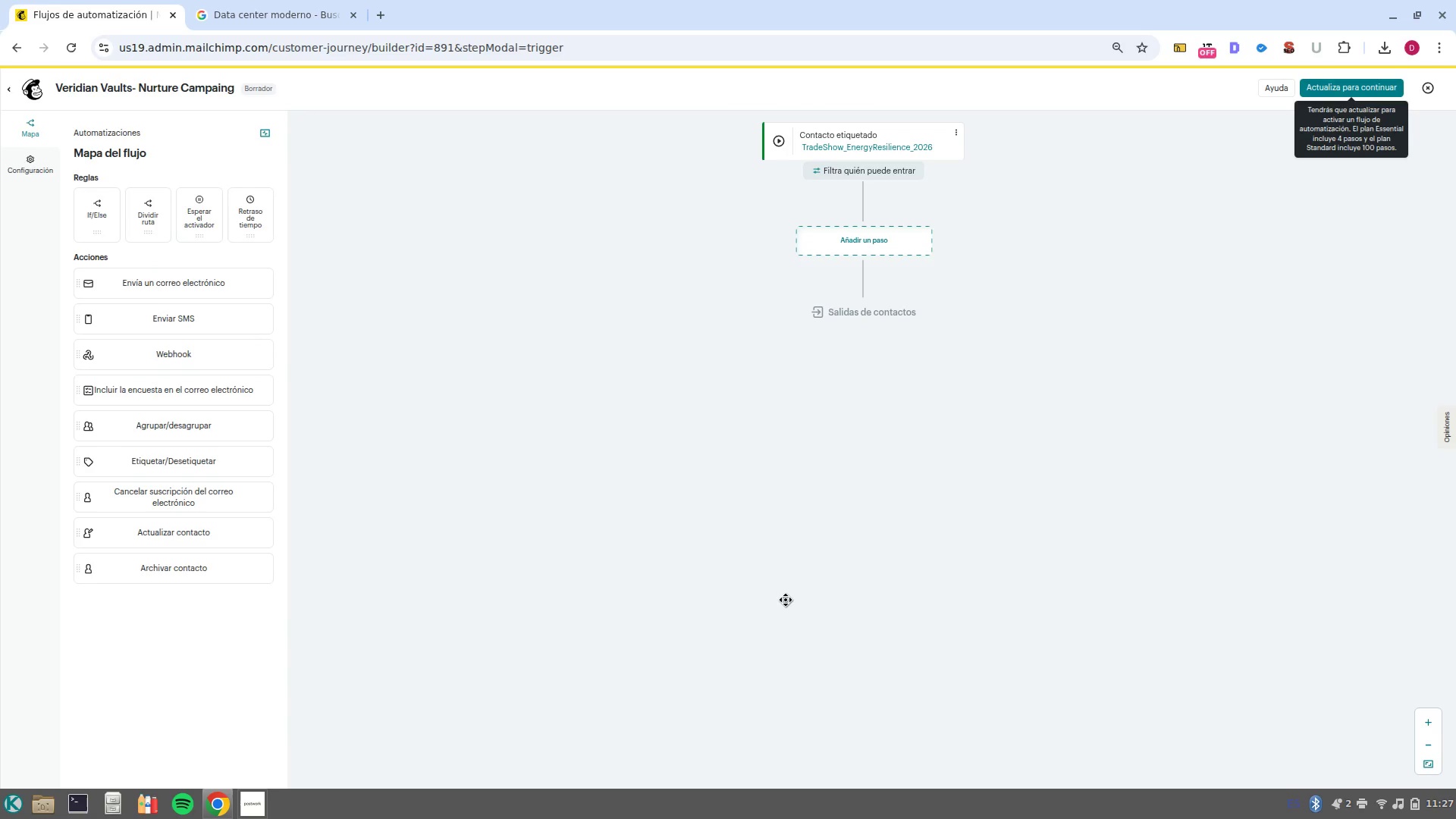 
wait(43.61)
 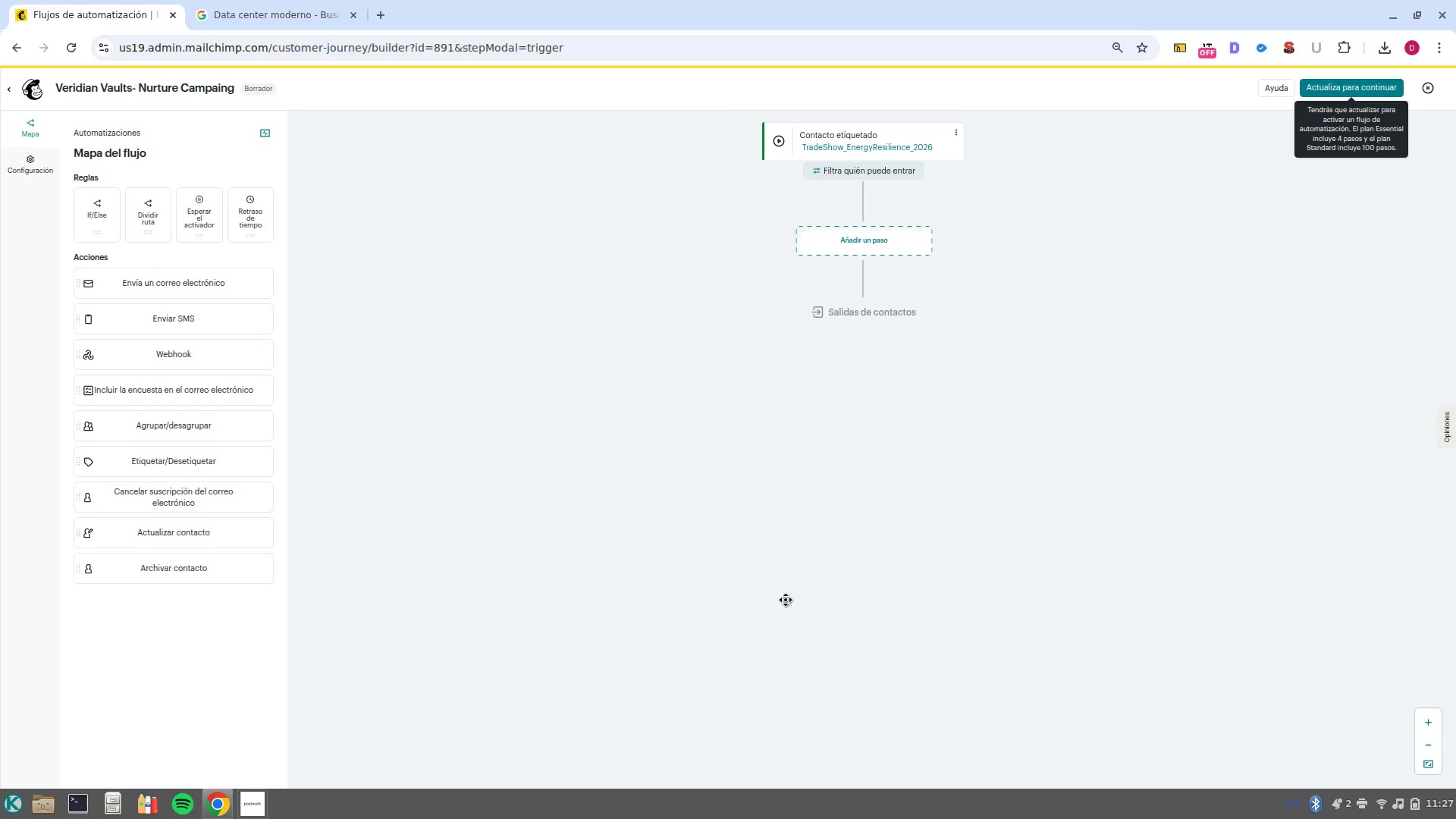 
left_click([892, 249])
 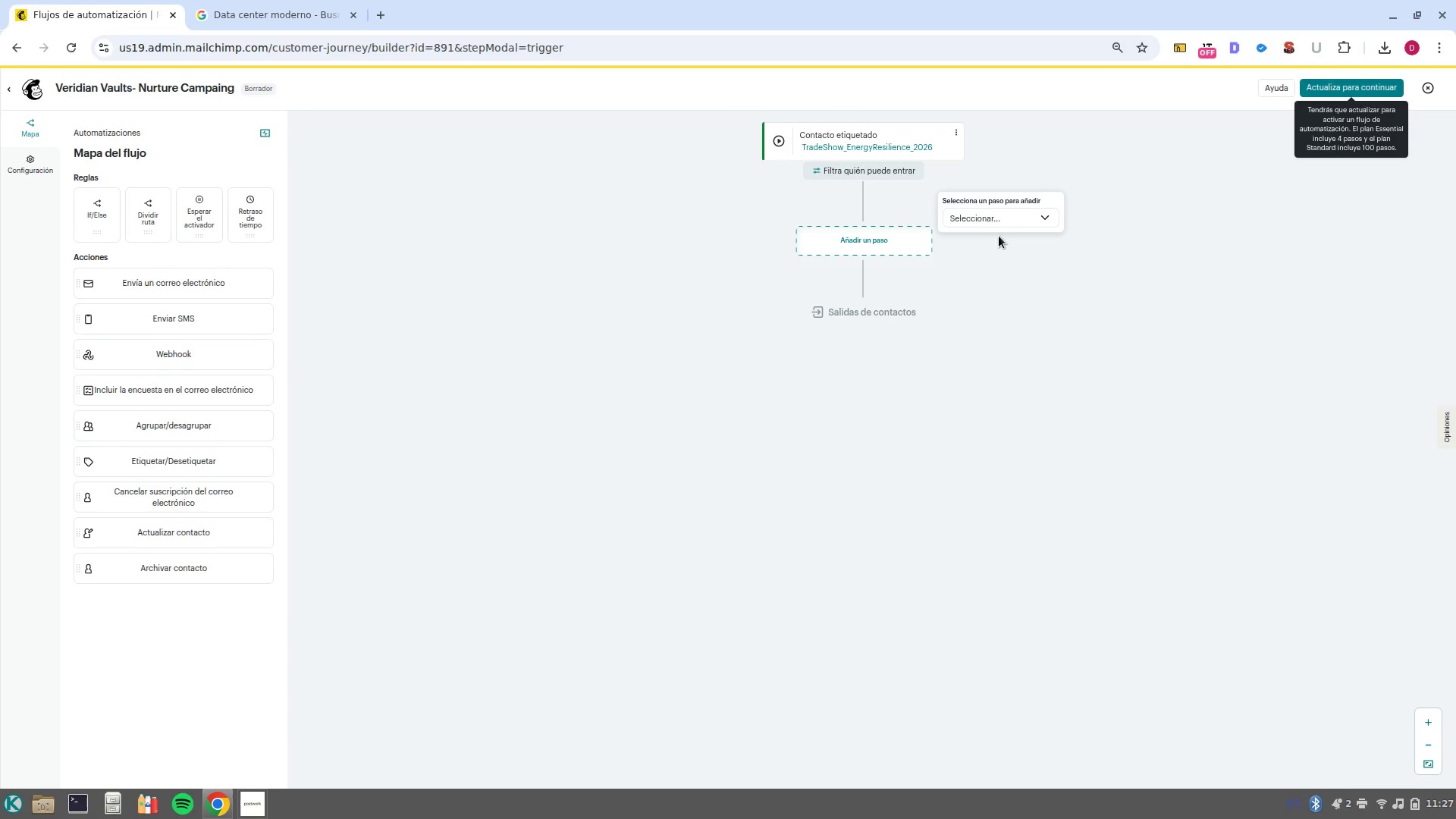 
left_click([1006, 218])
 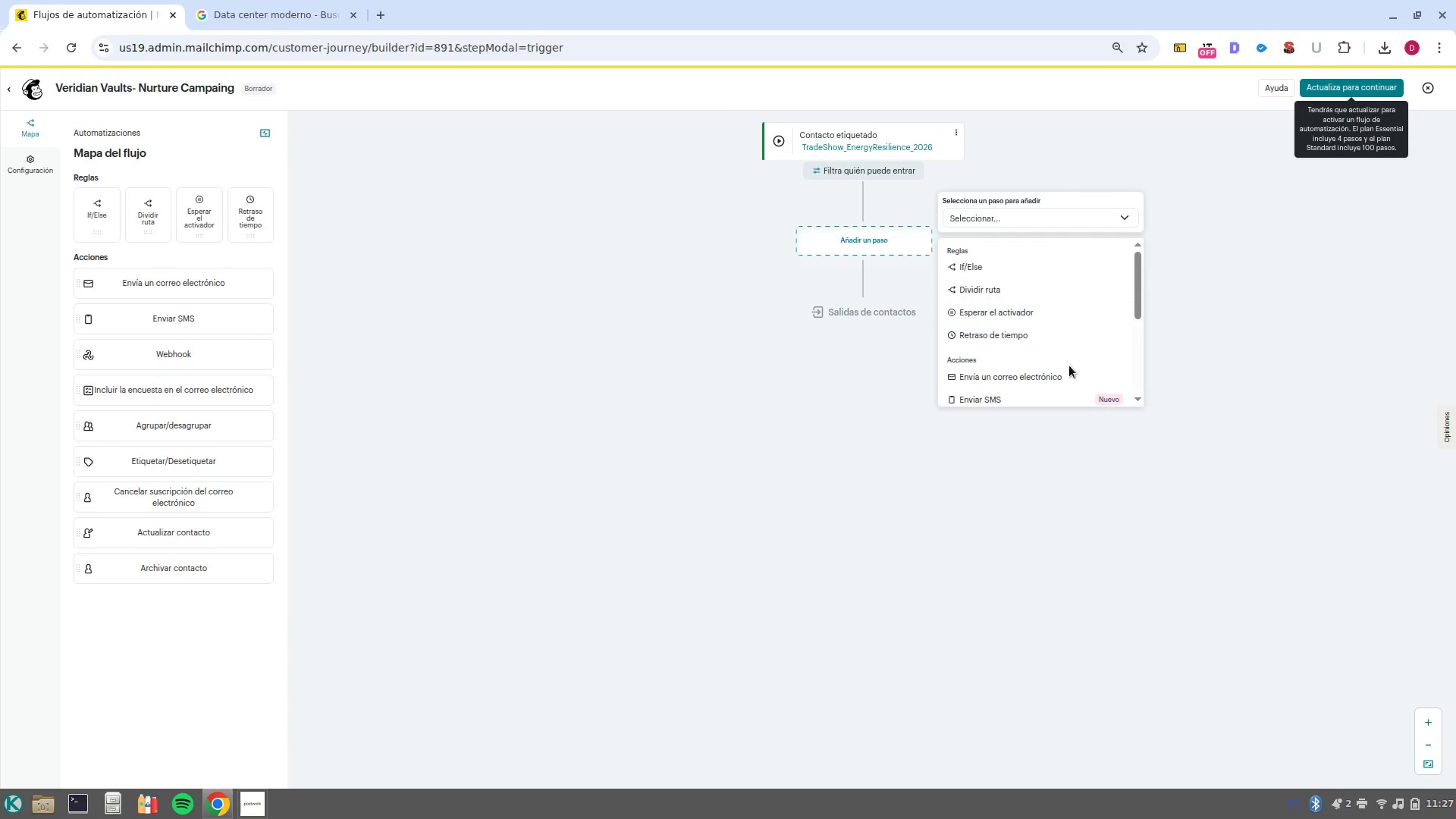 
left_click([1065, 375])
 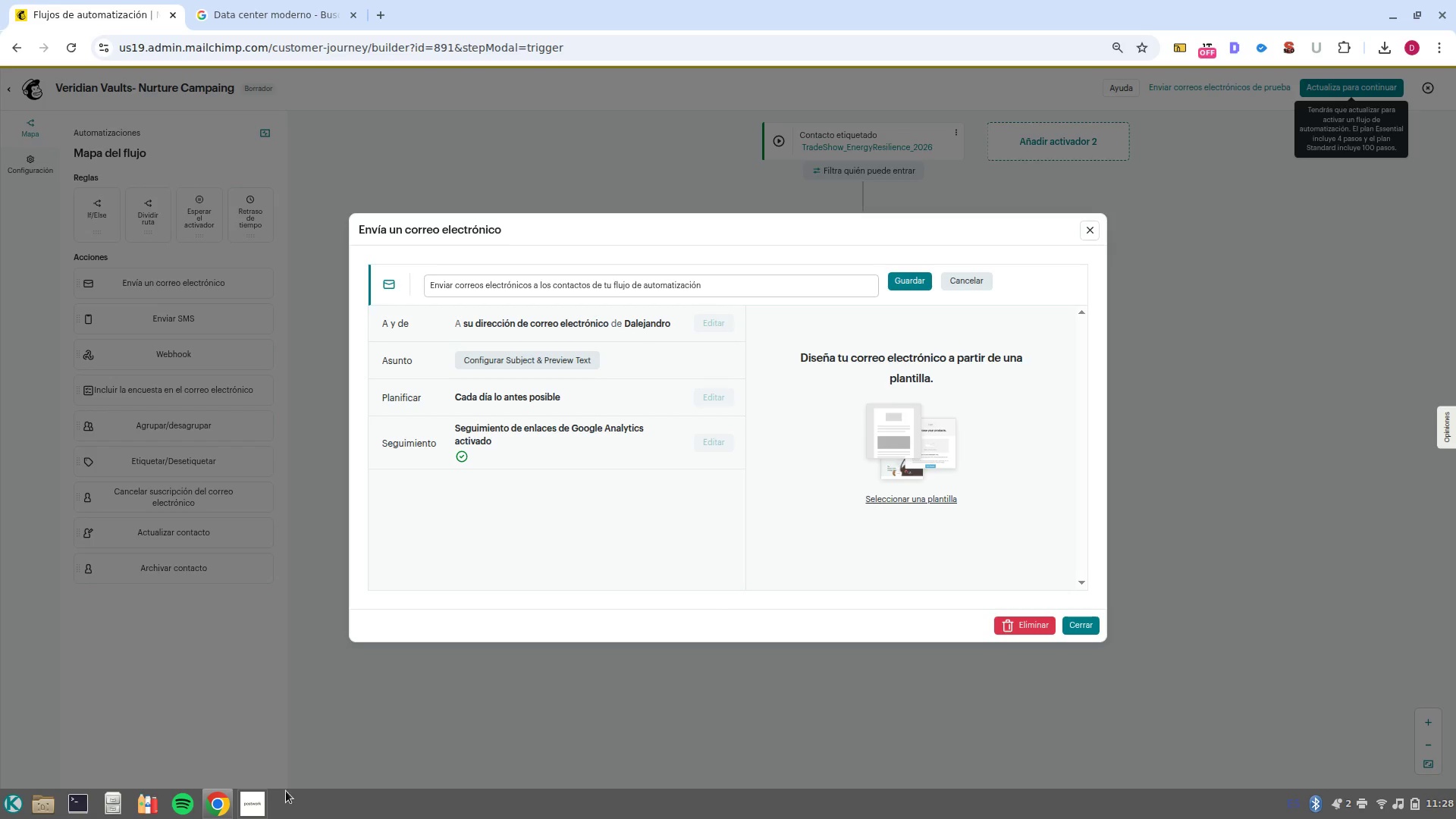 
wait(32.7)
 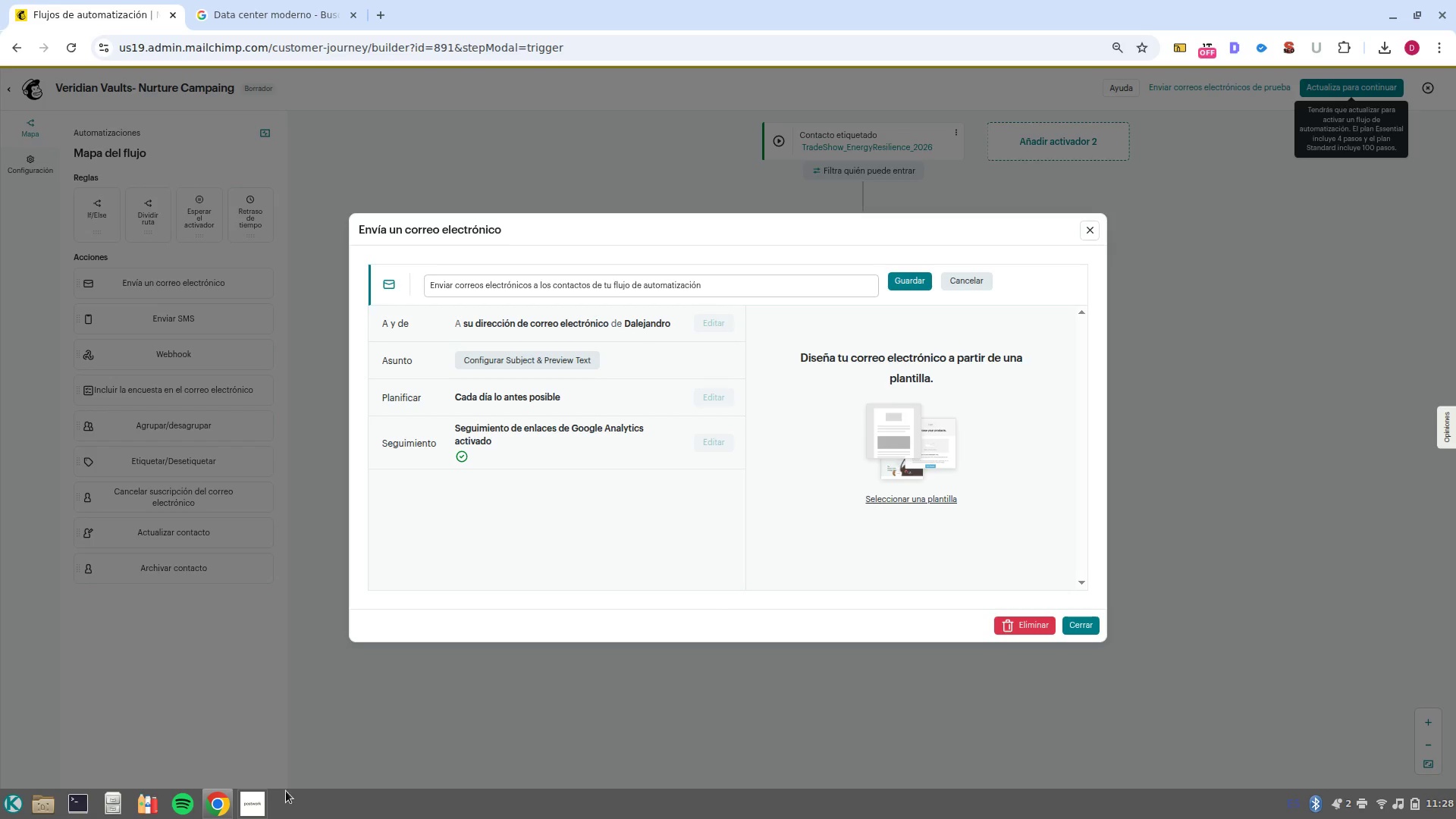 
left_click_drag(start_coordinate=[640, 350], to_coordinate=[743, 353])
 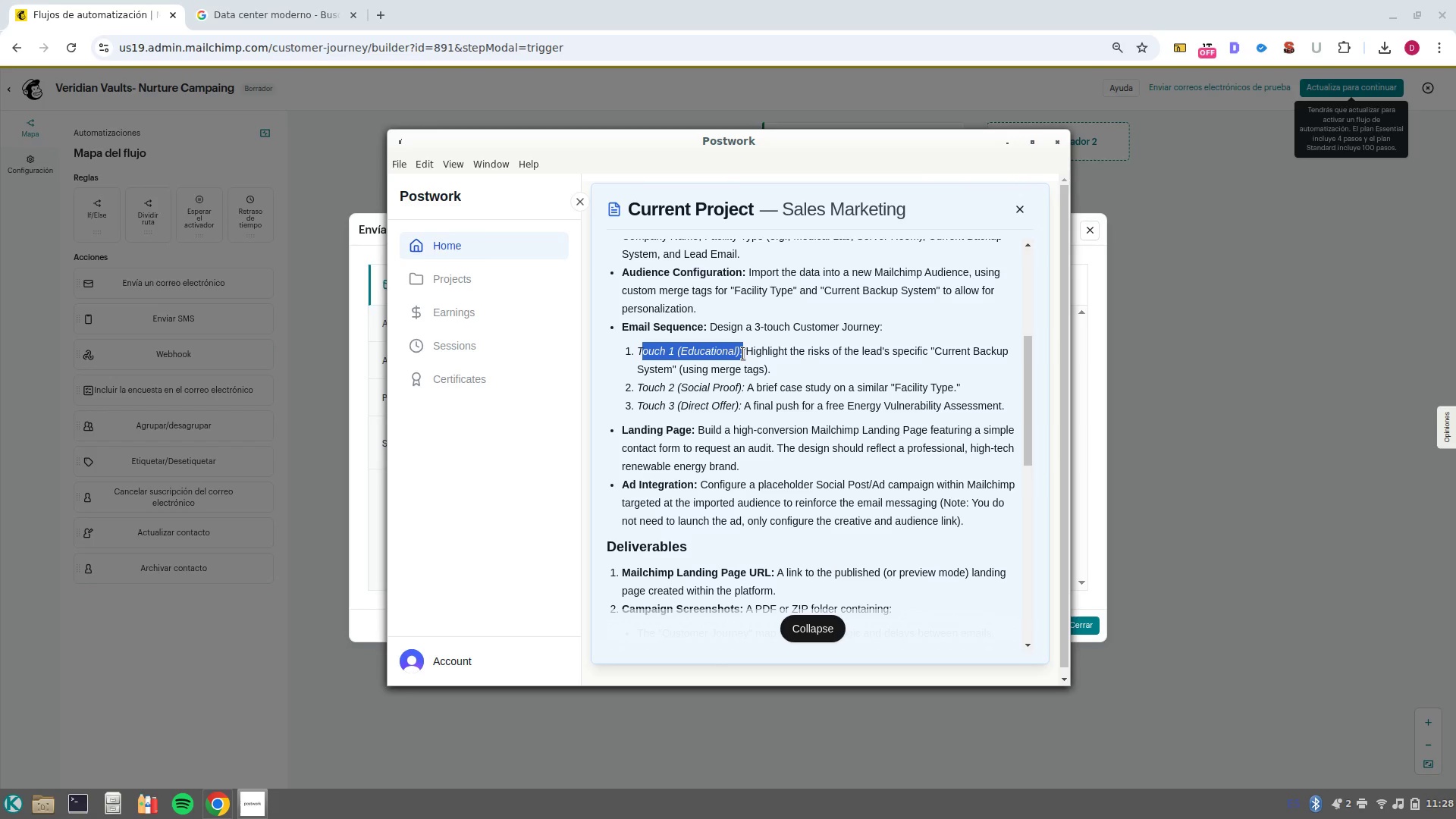 
key(Control+C)
 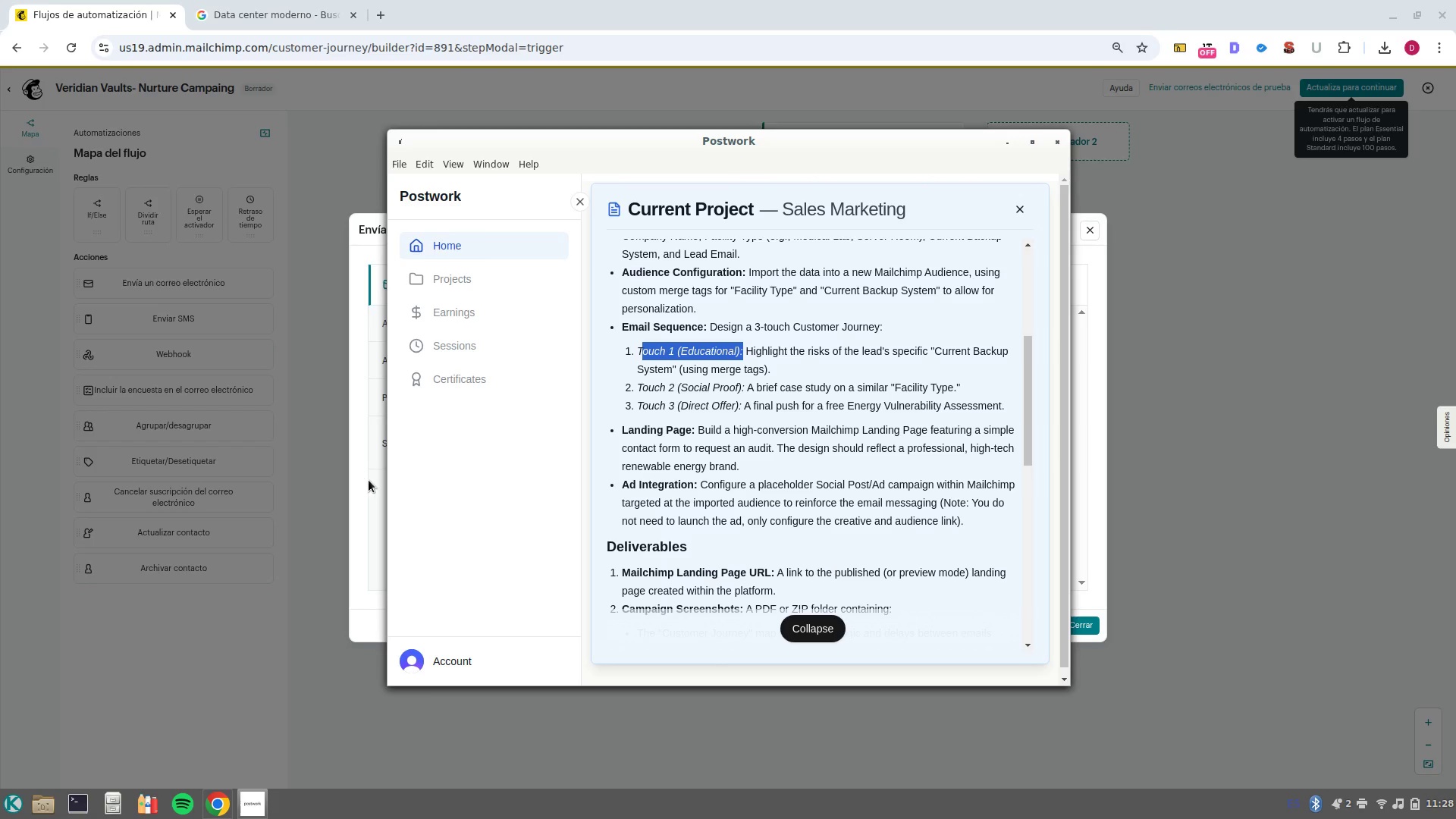 
left_click([365, 480])
 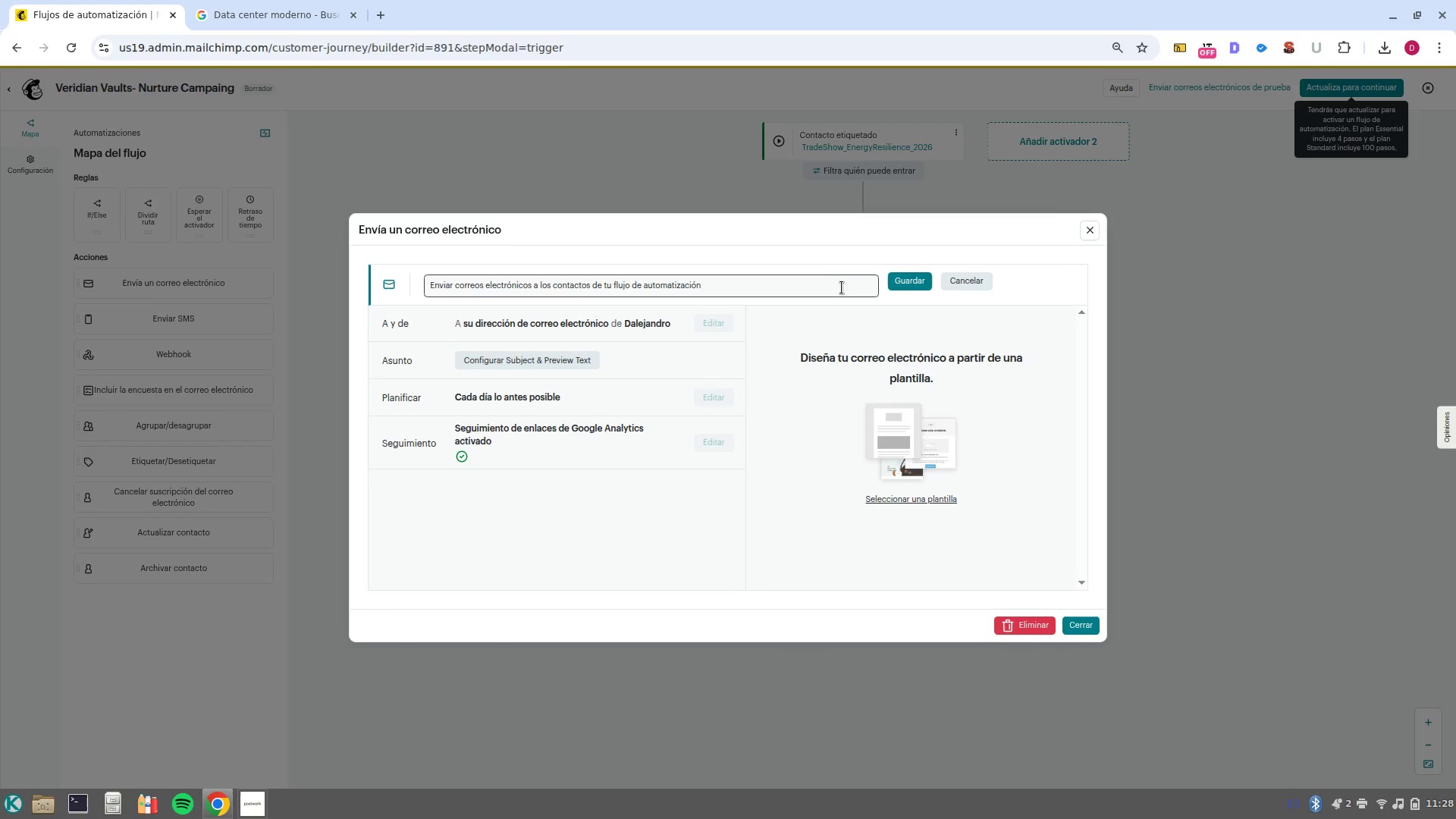 
double_click([822, 284])
 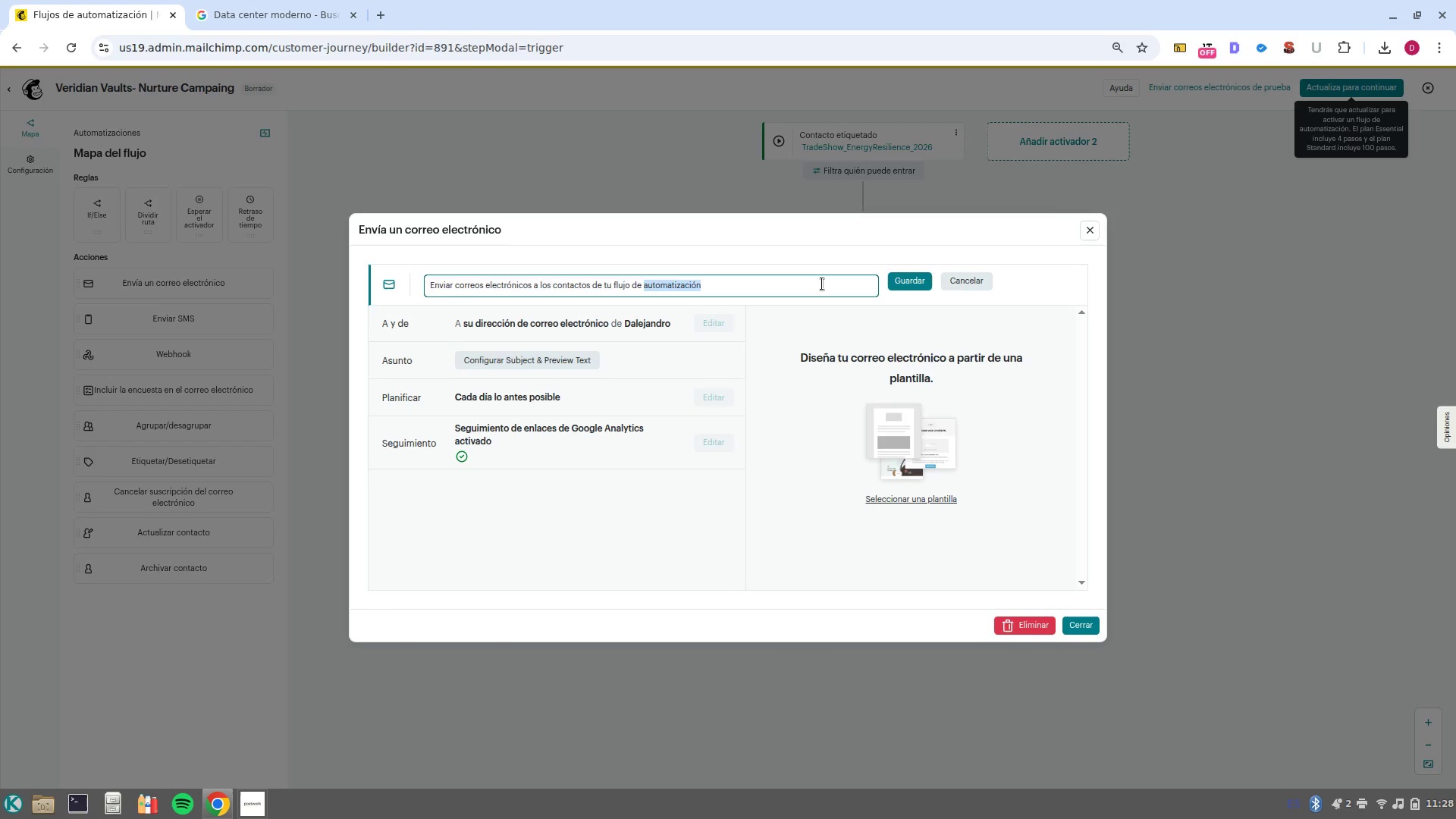 
triple_click([822, 284])
 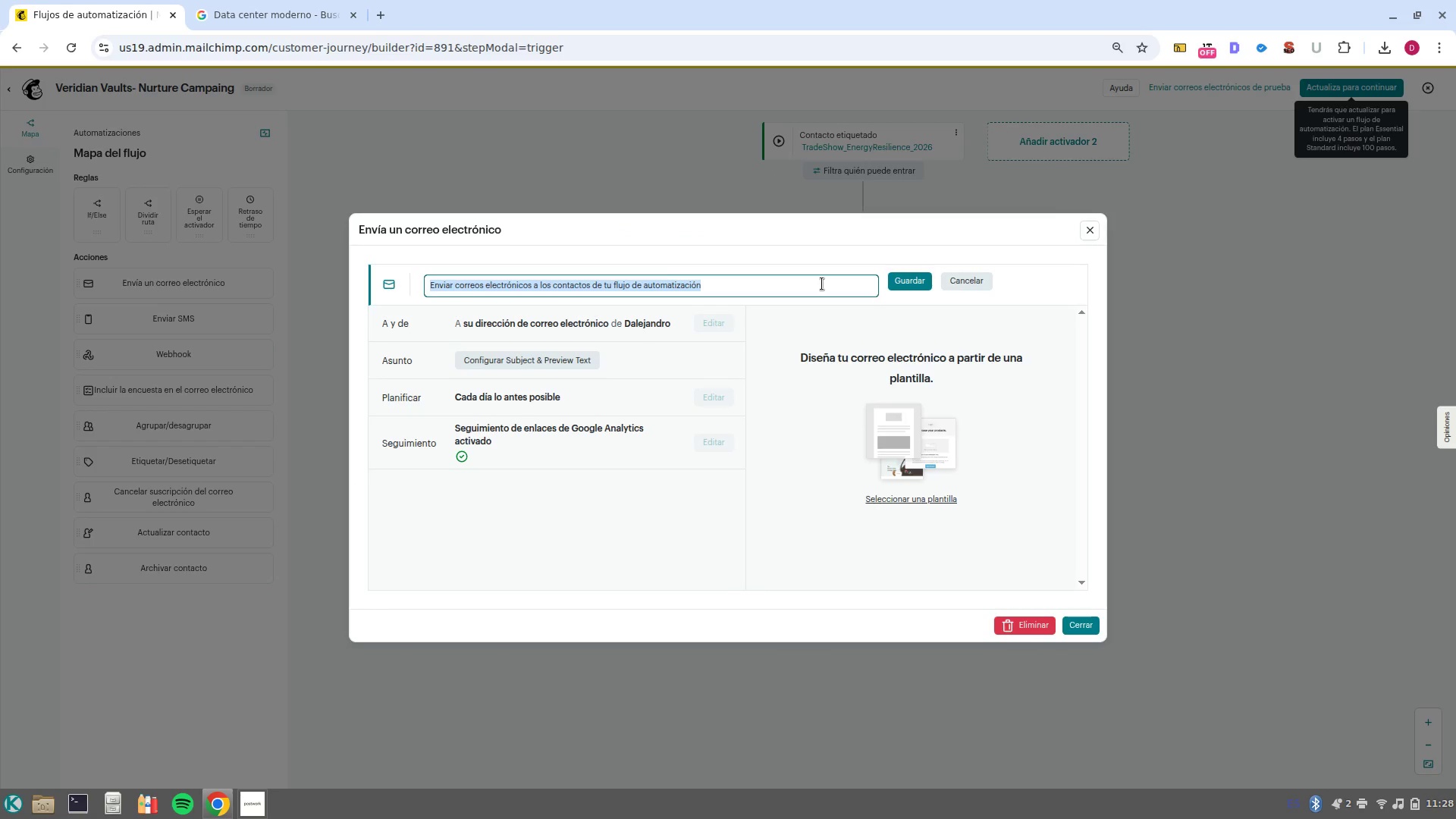 
key(Backspace)
 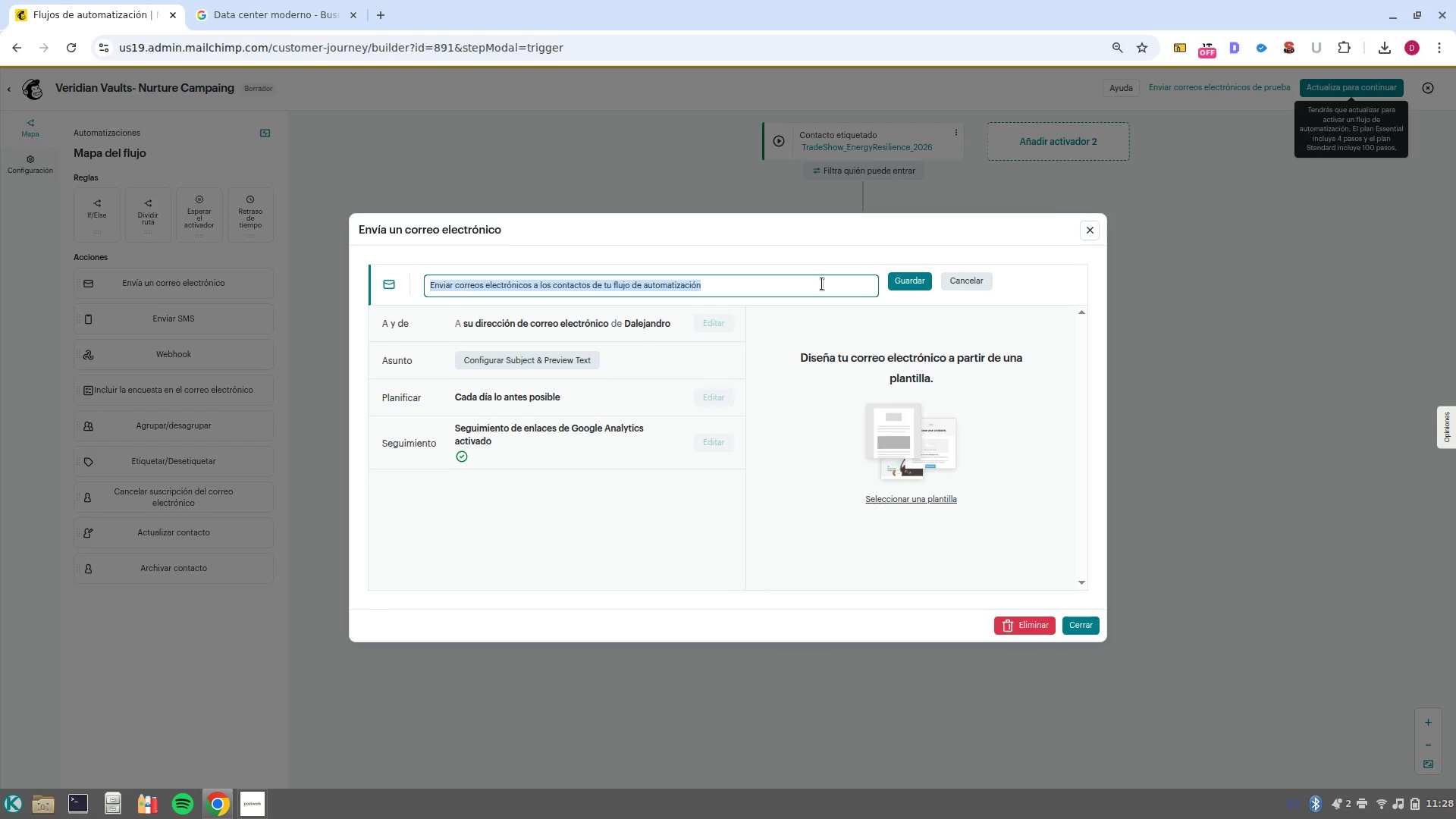 
key(Control+ControlLeft)
 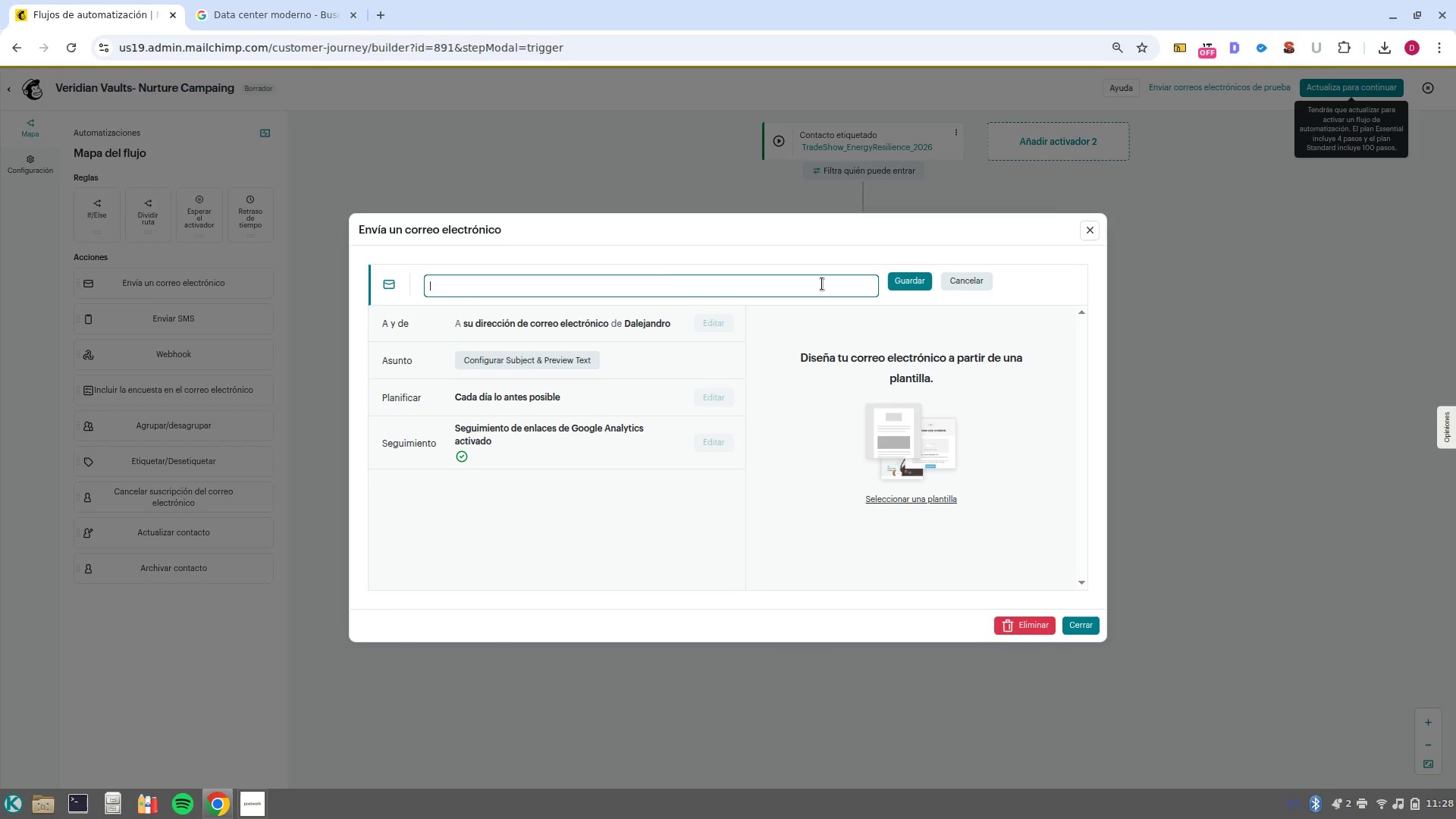 
key(Control+V)
 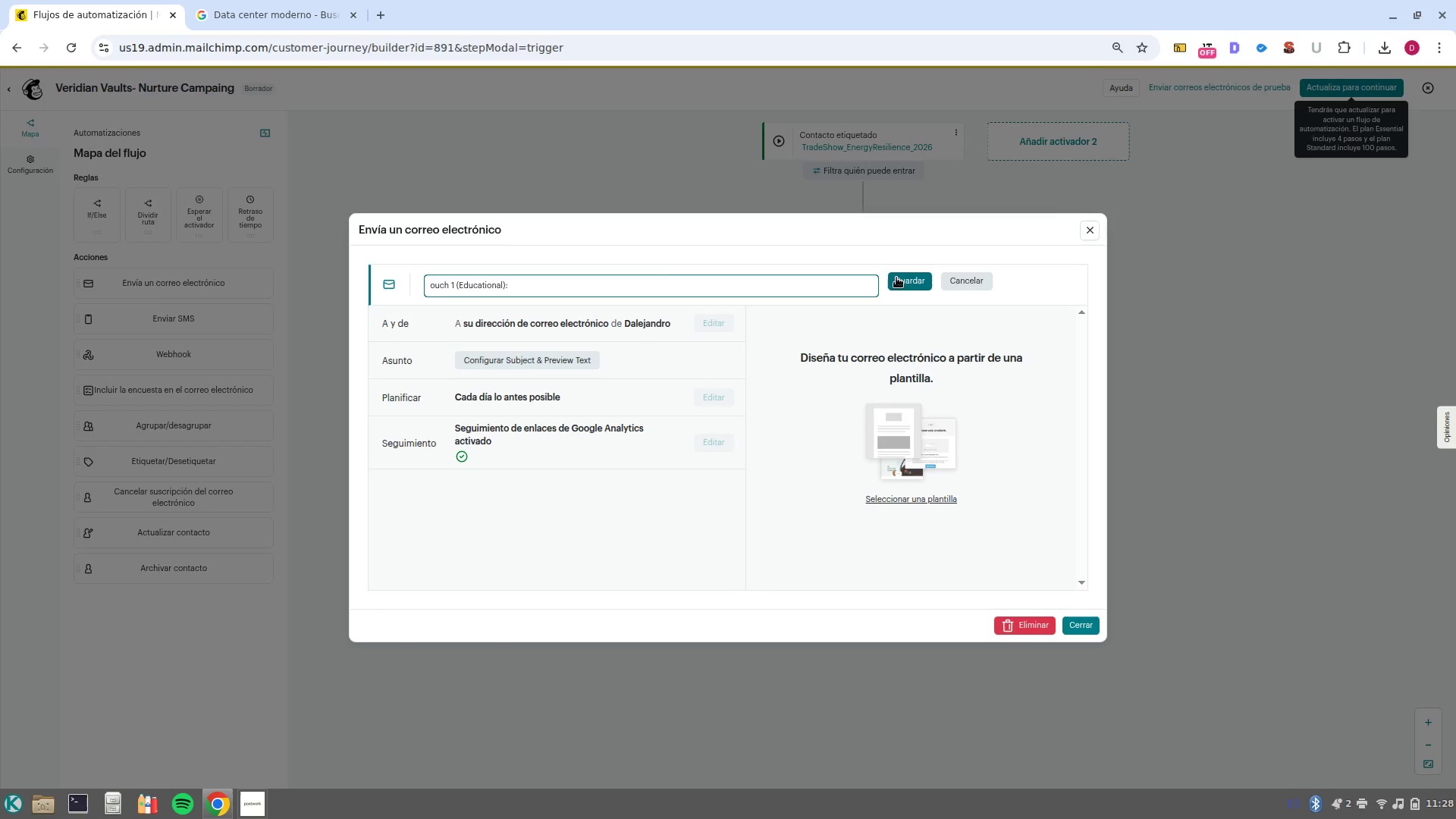 
left_click([909, 281])
 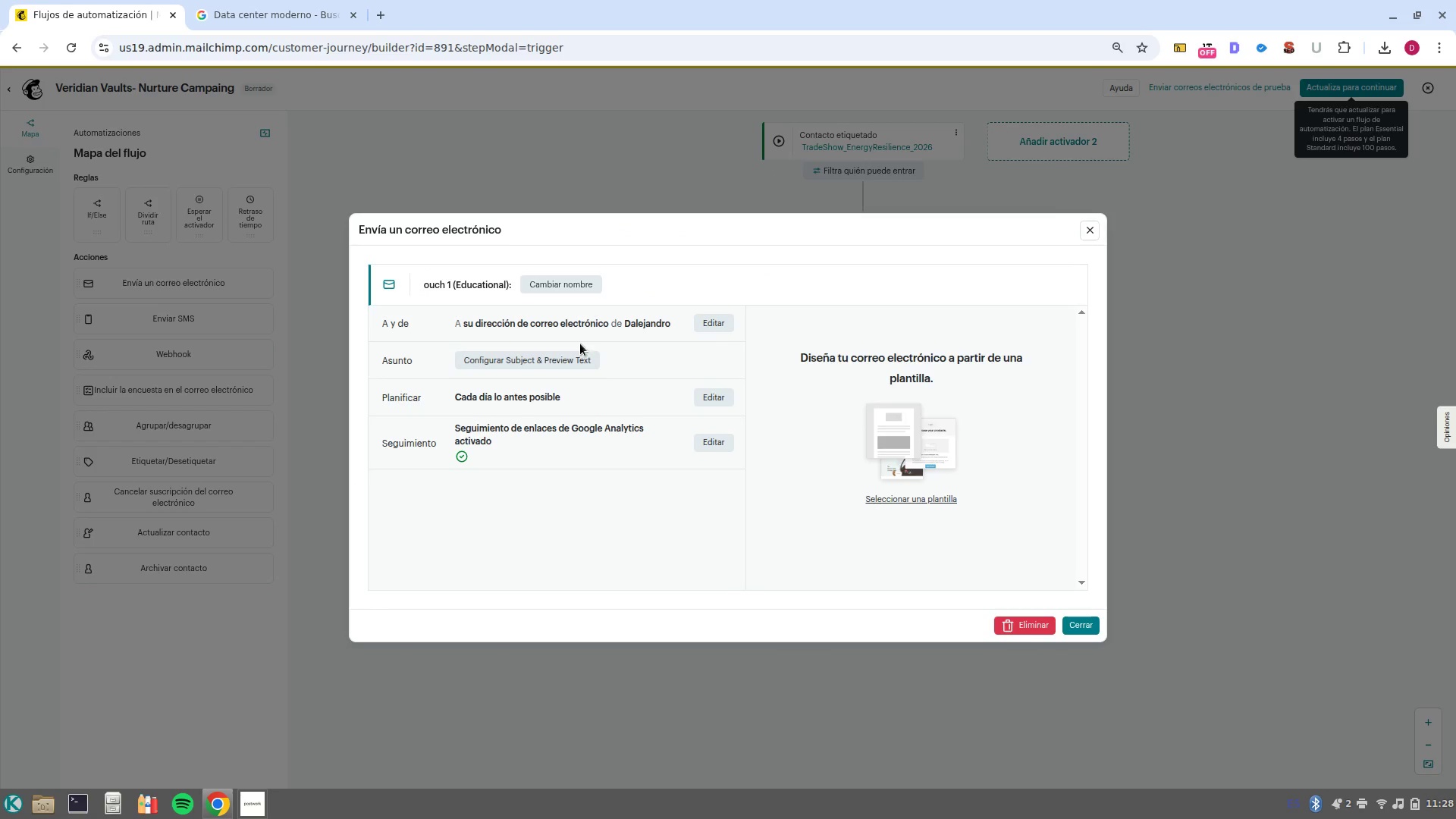 
left_click([723, 328])
 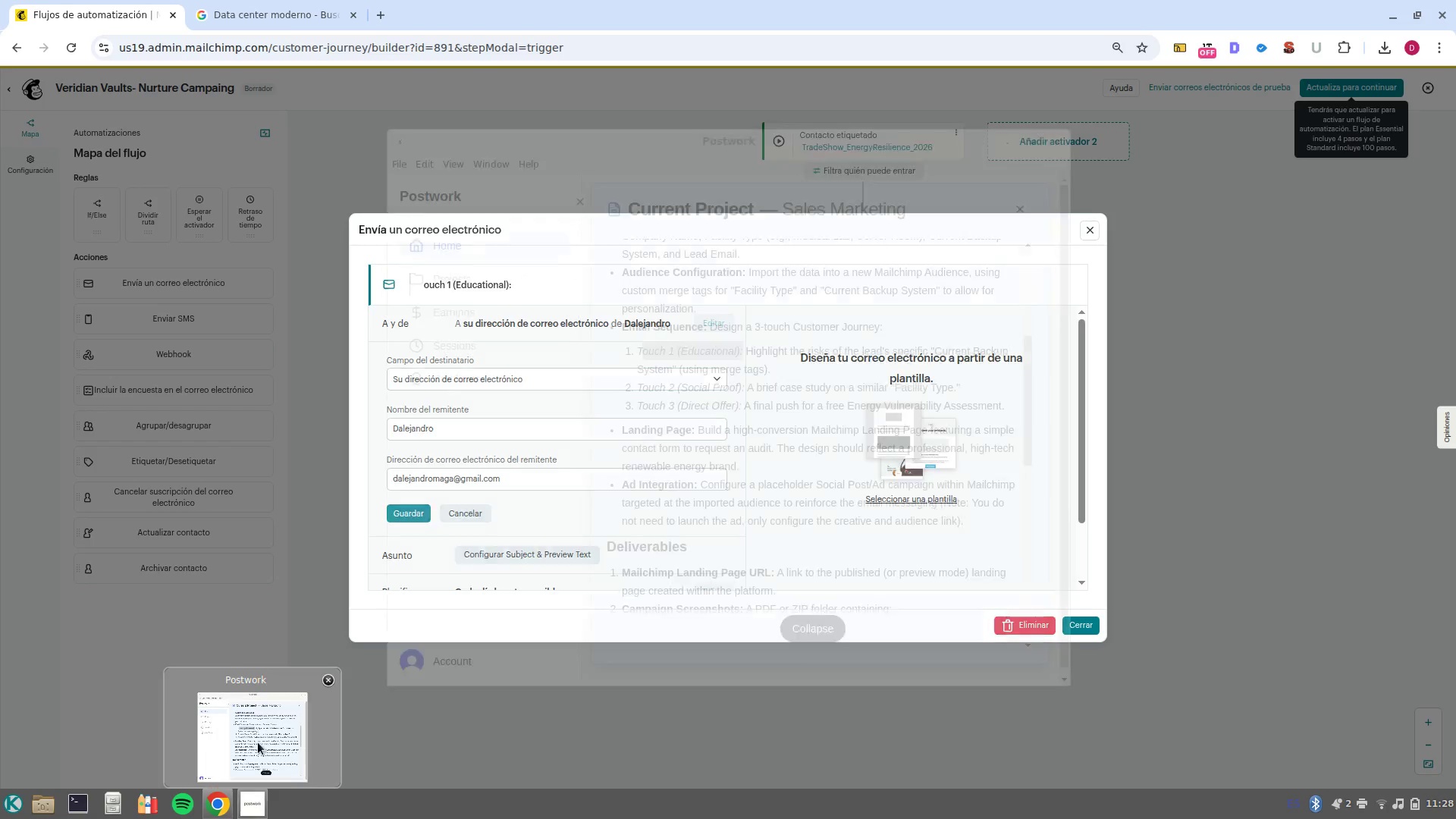 
left_click([258, 742])